 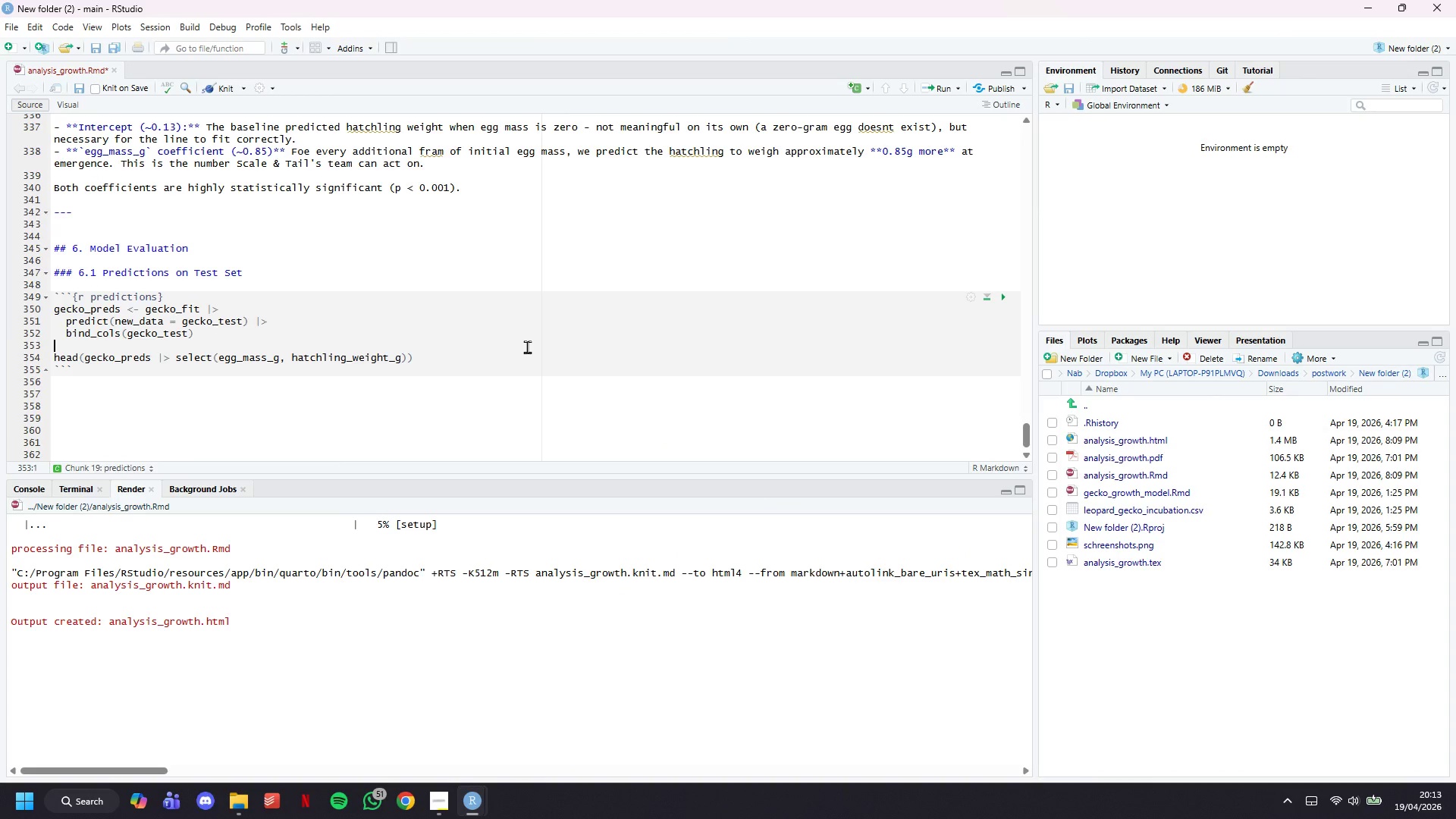 
left_click([533, 357])
 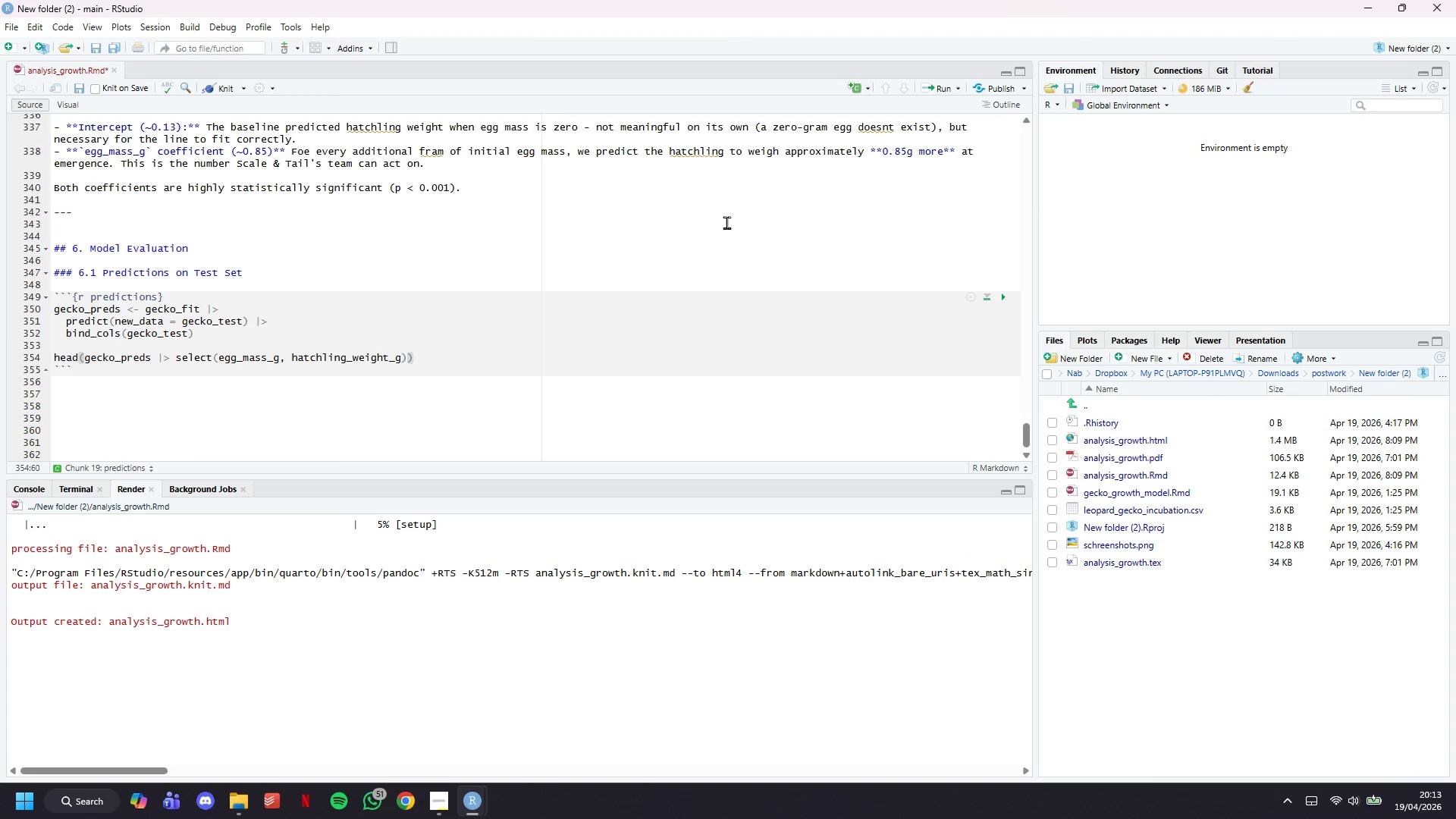 
key(ArrowLeft)
 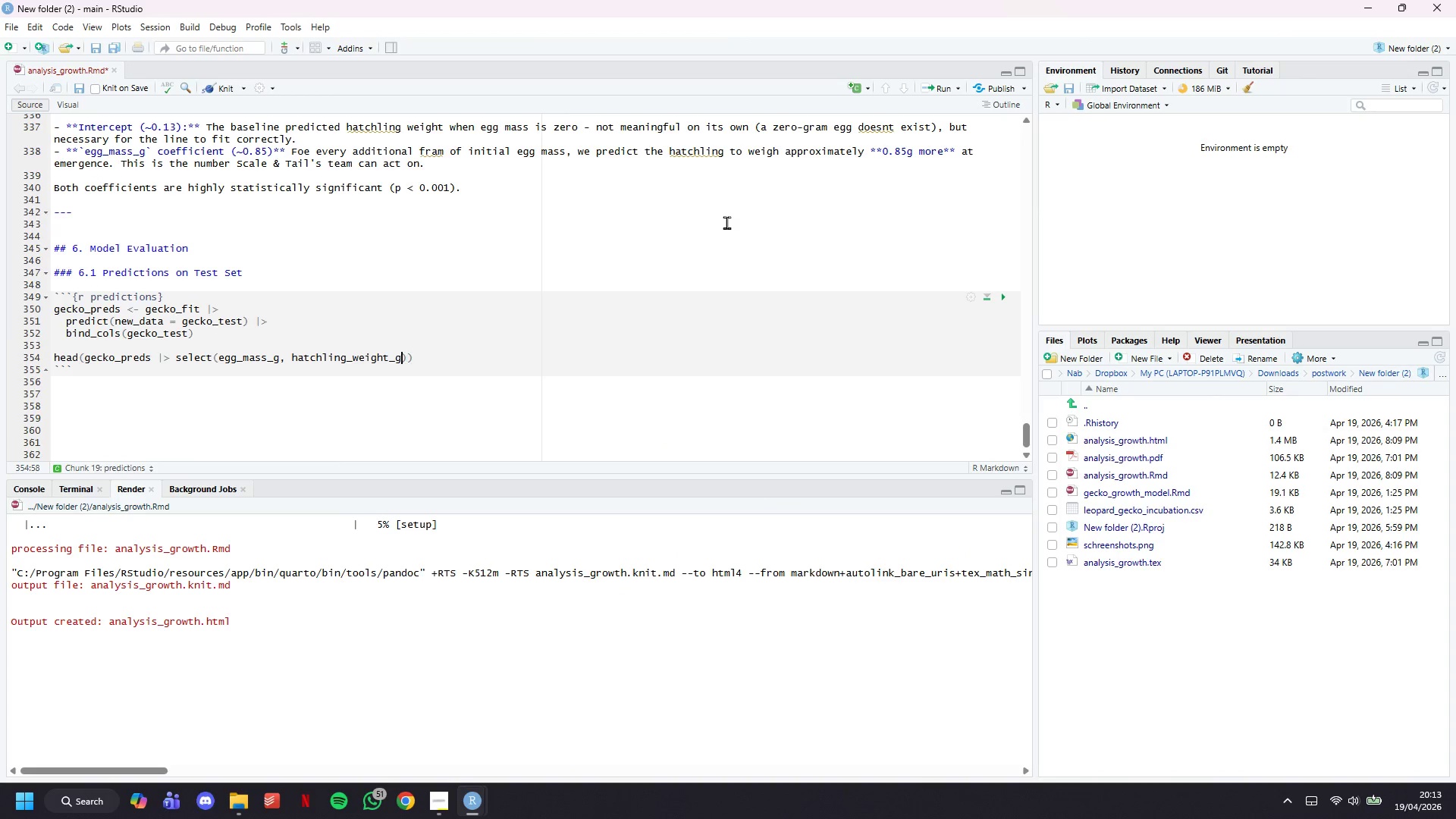 
key(ArrowLeft)
 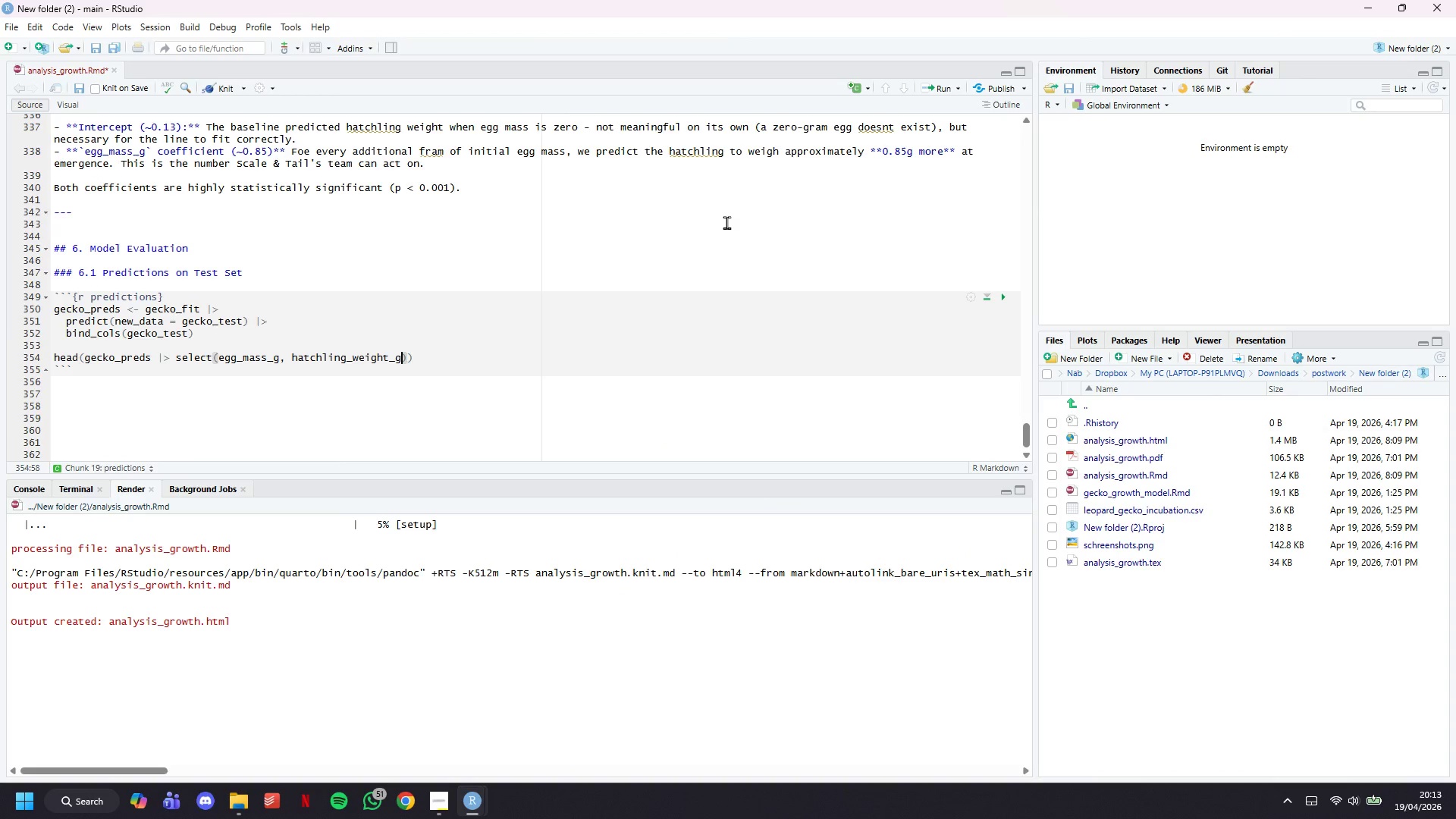 
type(, .pr)
 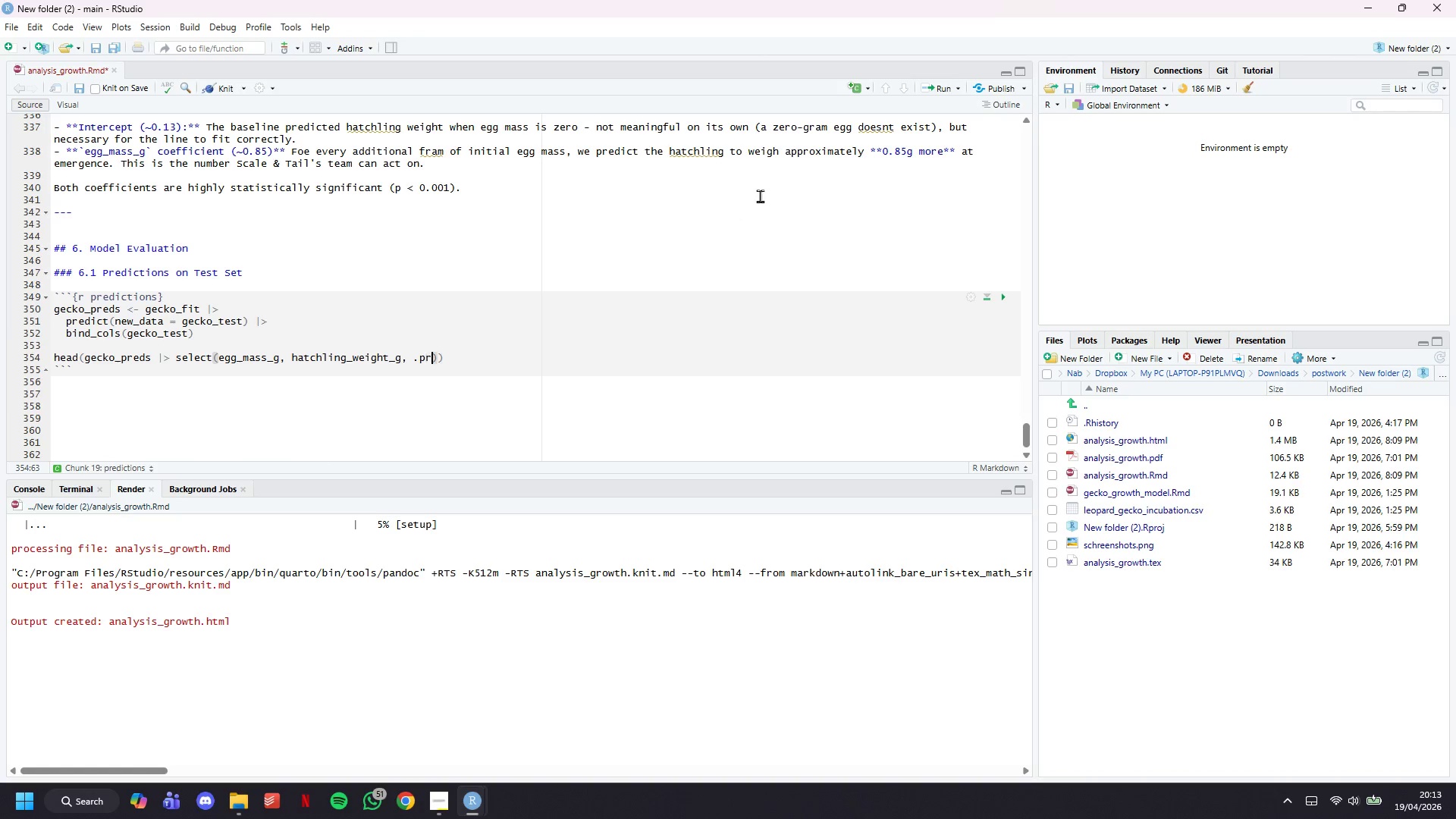 
type(ed)
 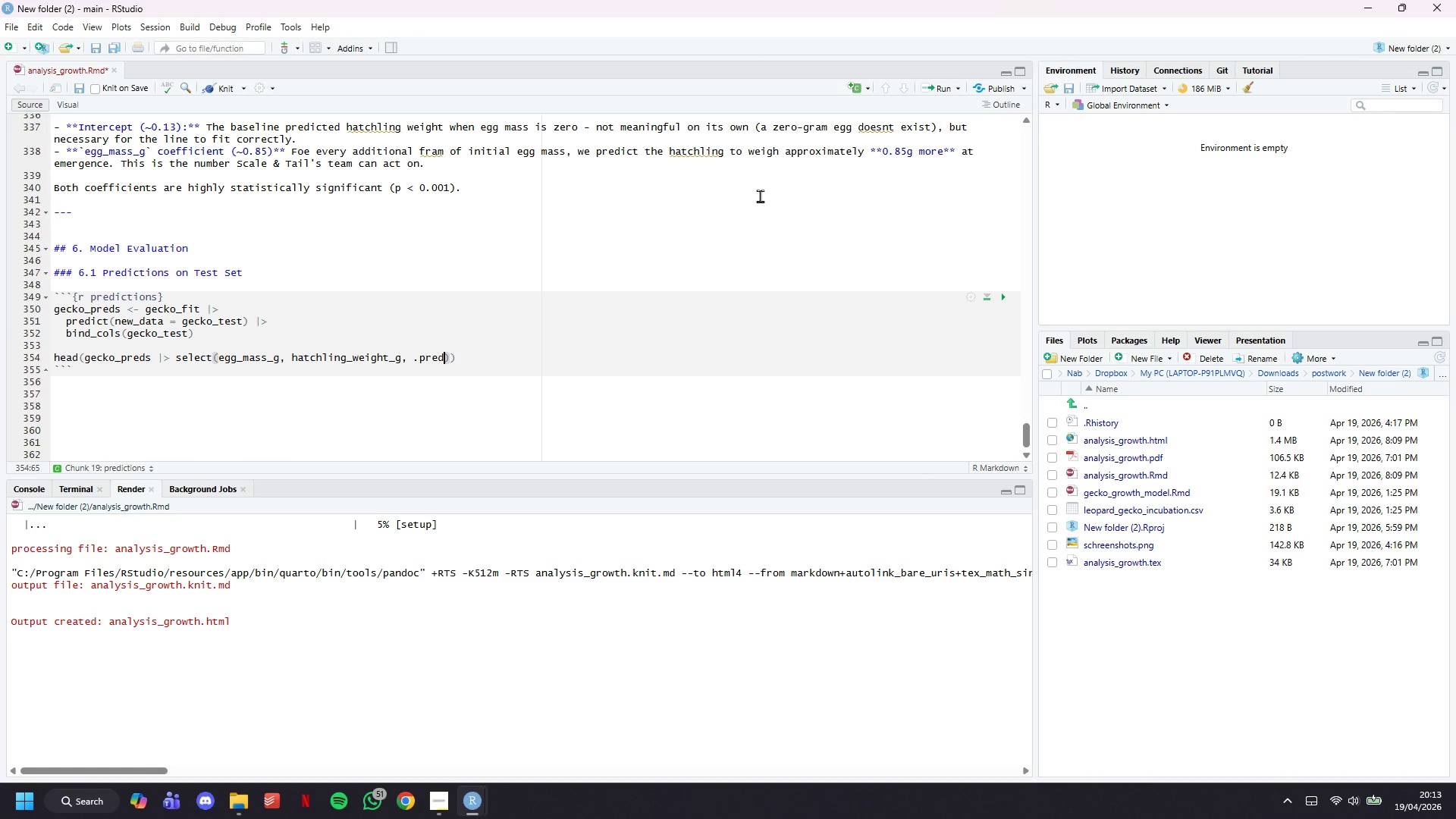 
key(ArrowRight)
 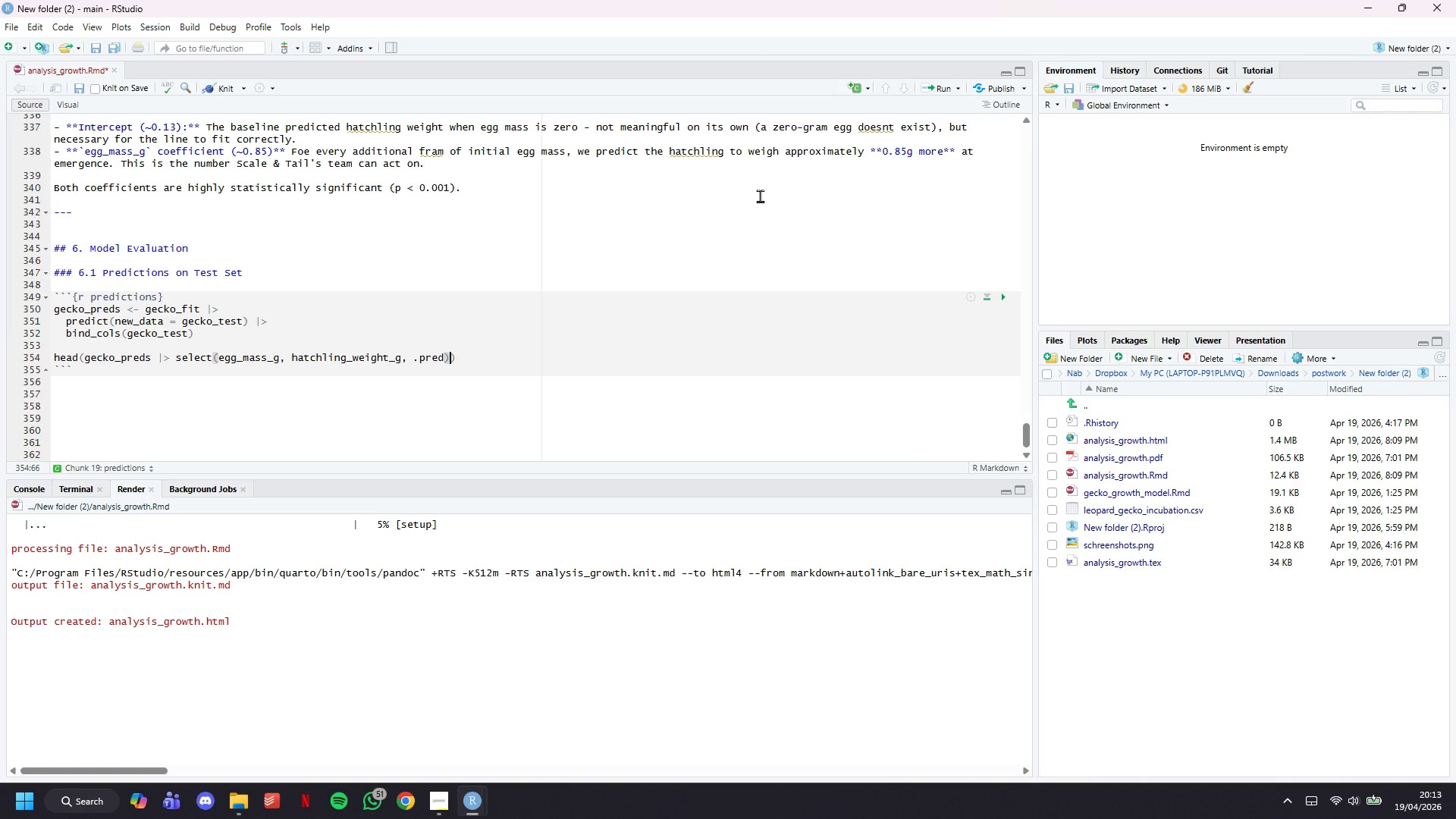 
type(, 10)
 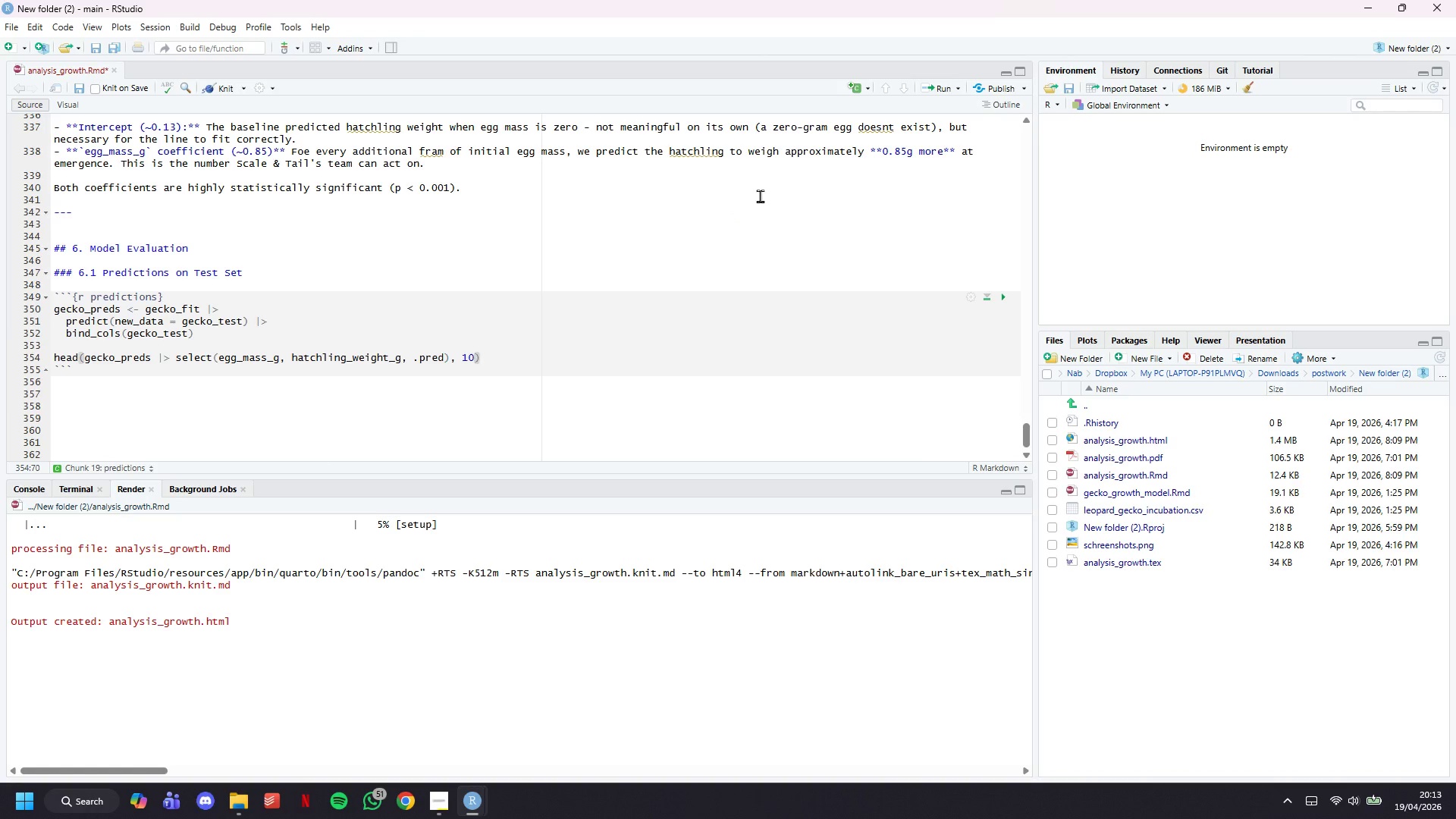 
key(ArrowRight)
 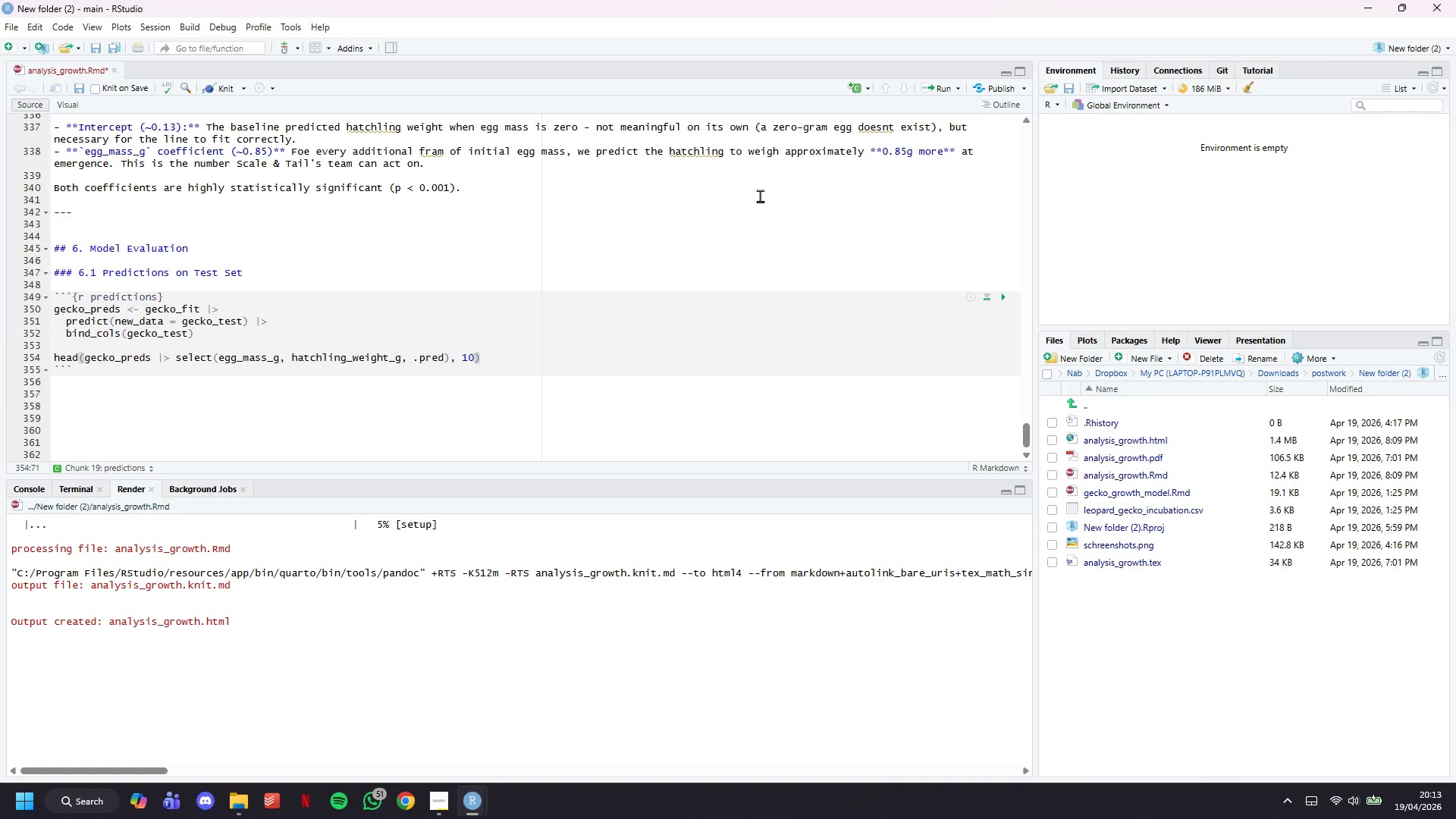 
key(Space)
 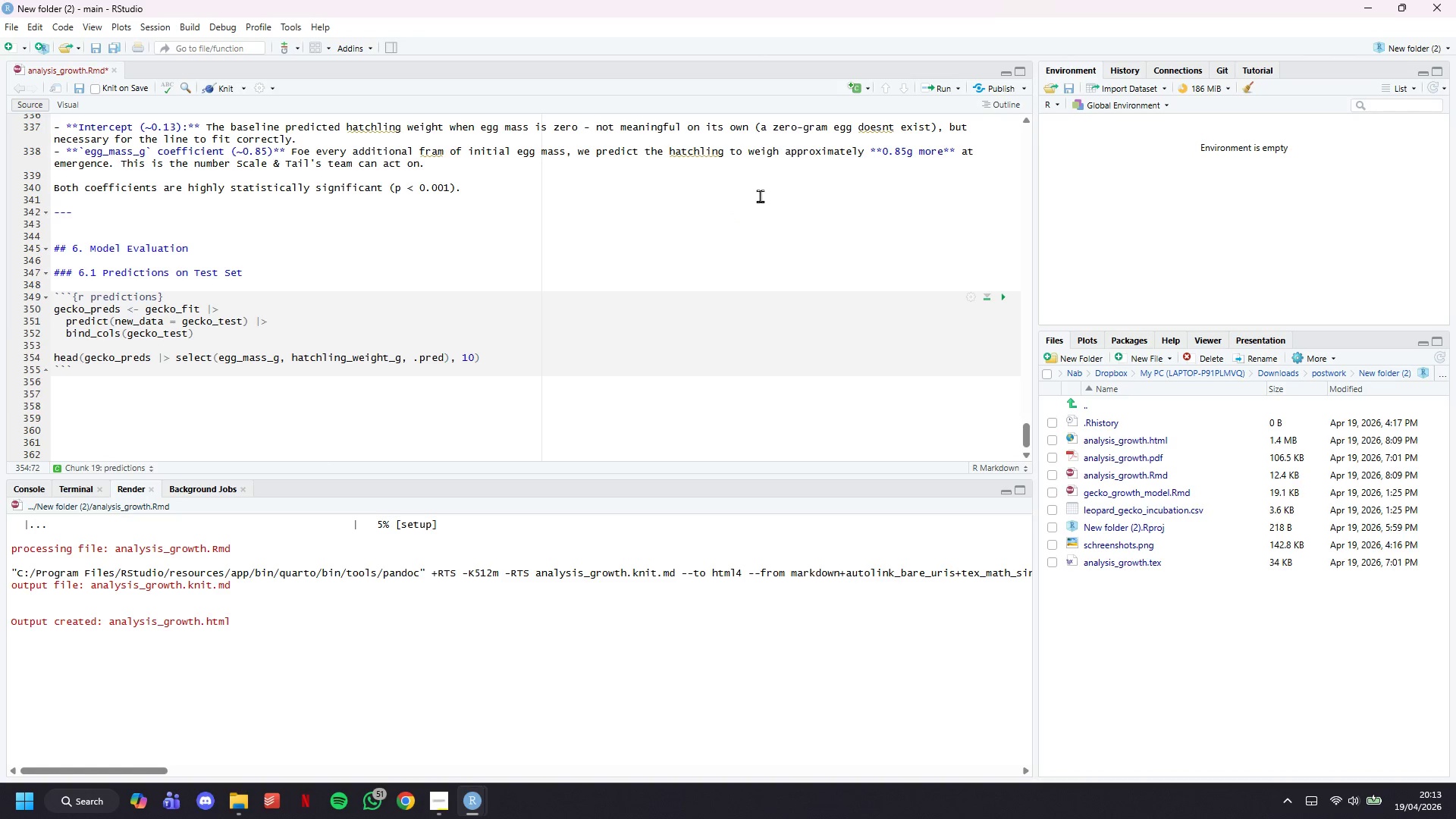 
key(Shift+Backslash)
 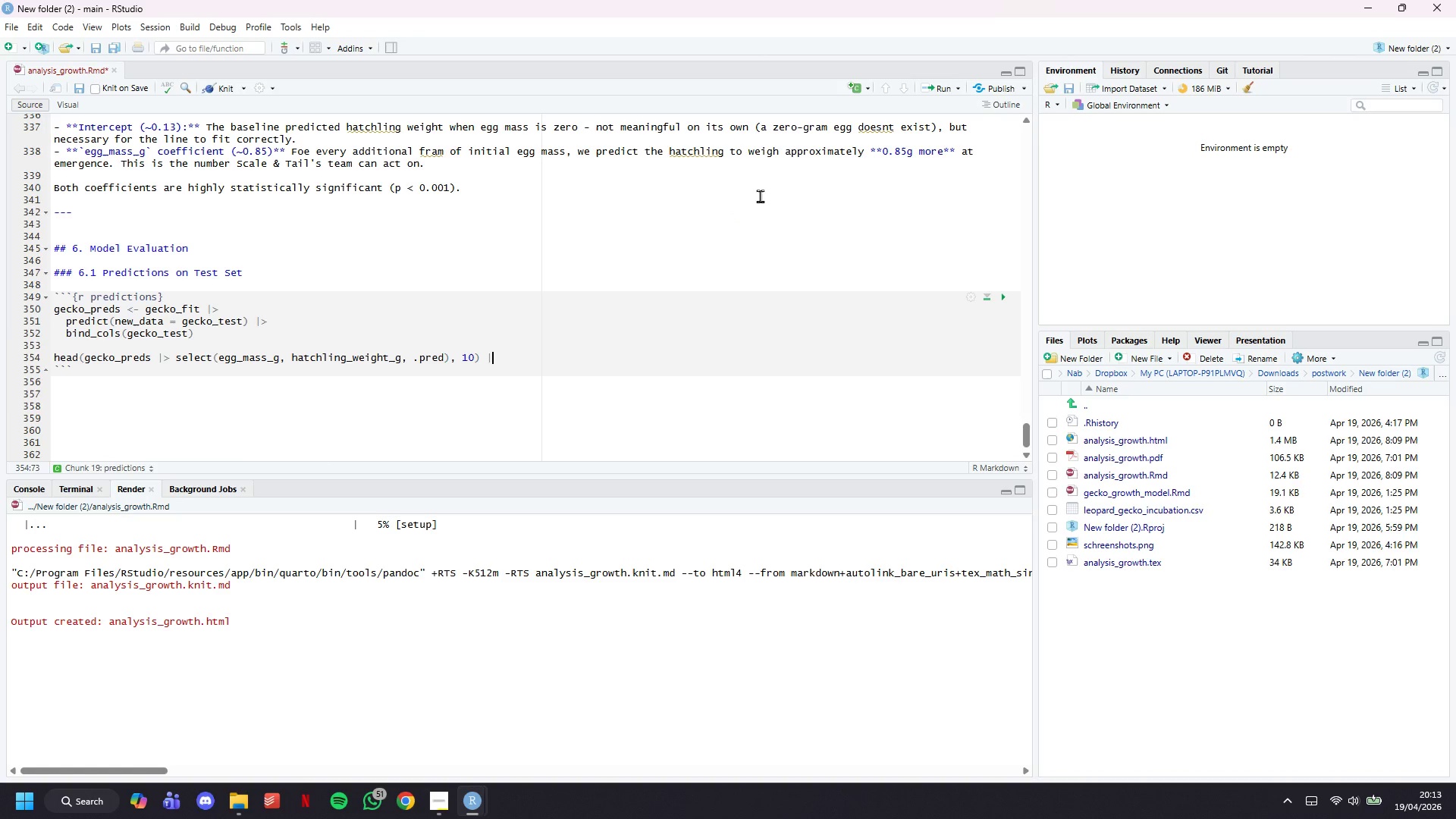 
key(Shift+Period)
 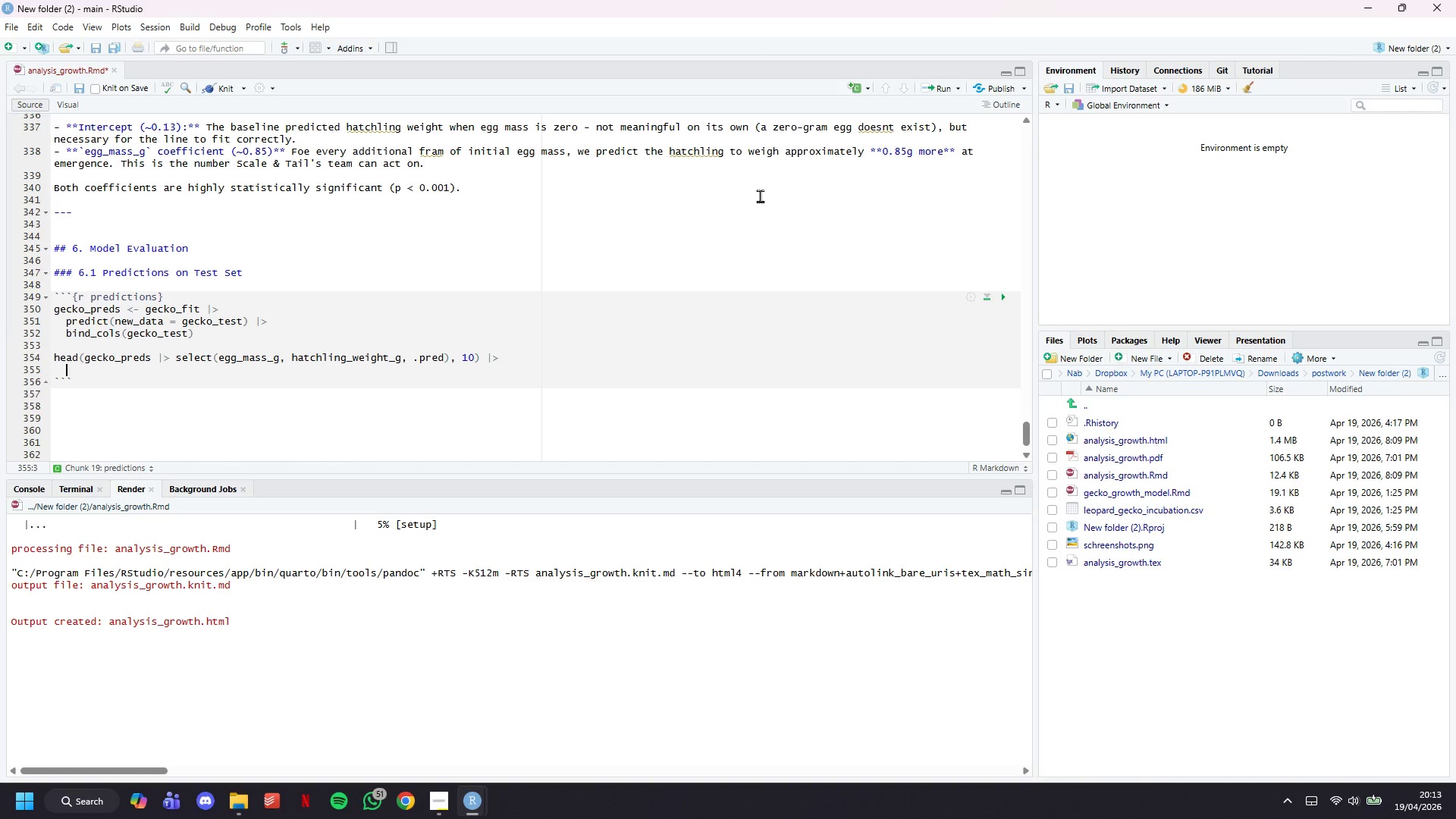 
key(Enter)
 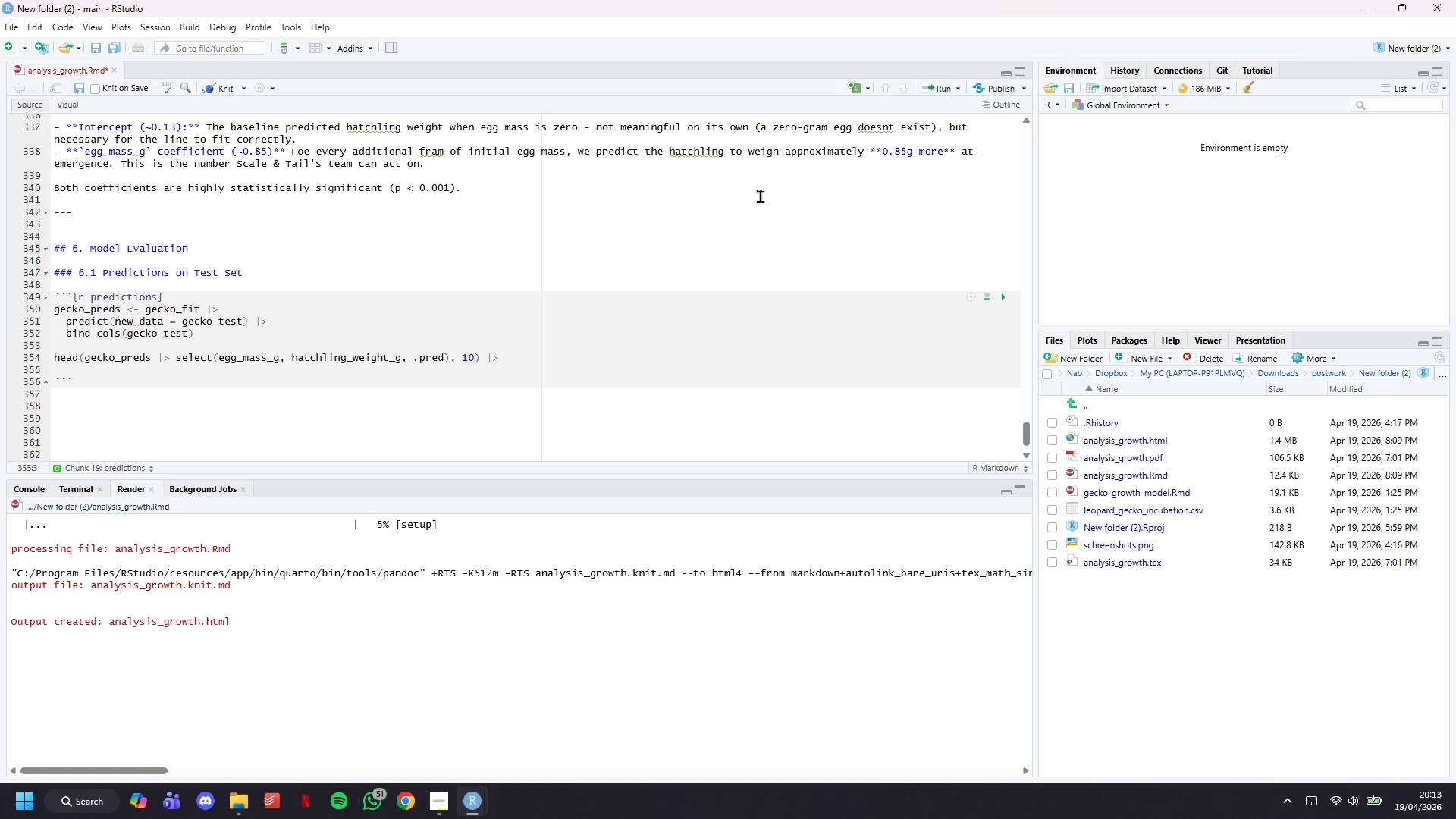 
type(kable()
 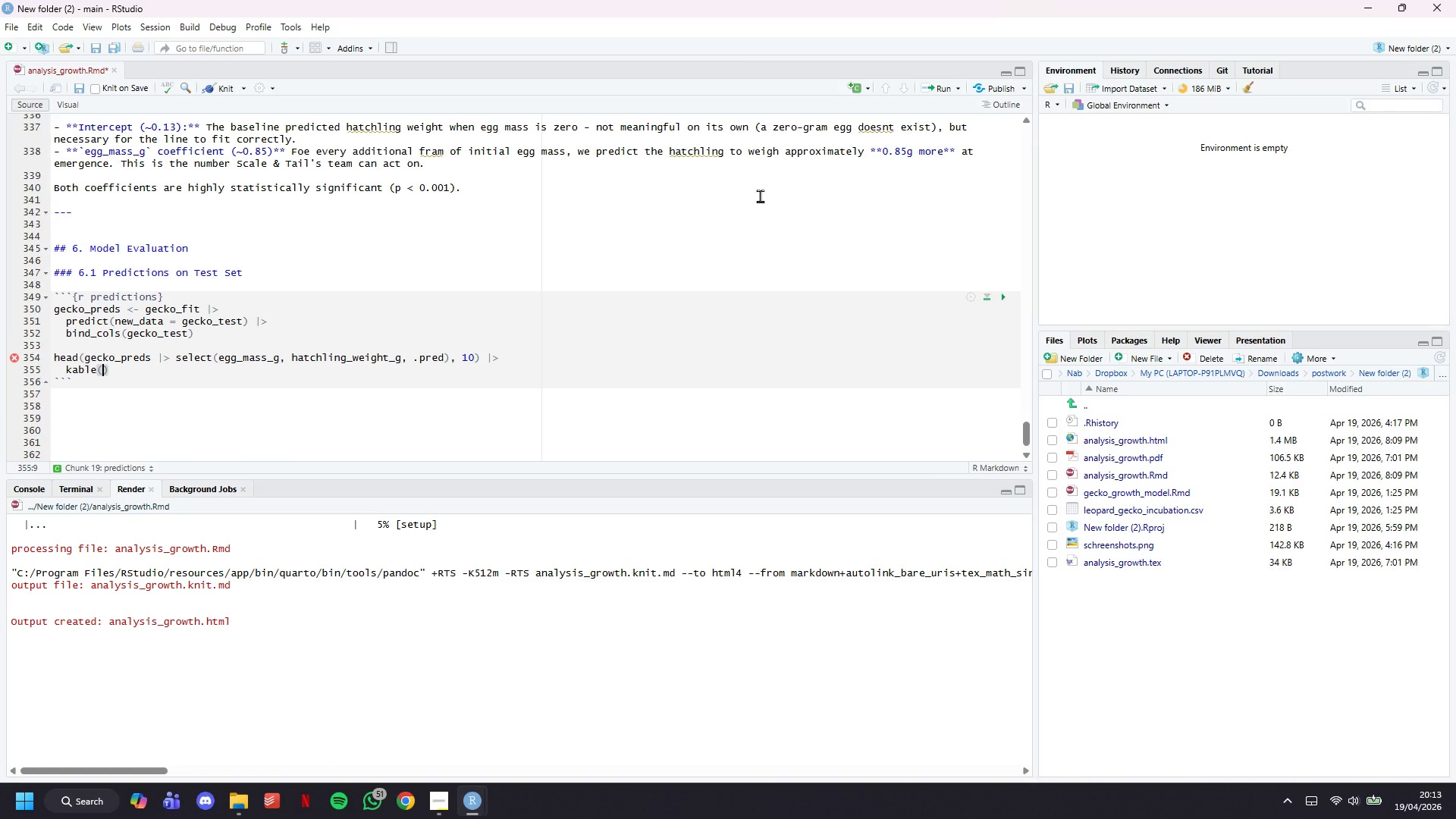 
key(Enter)
 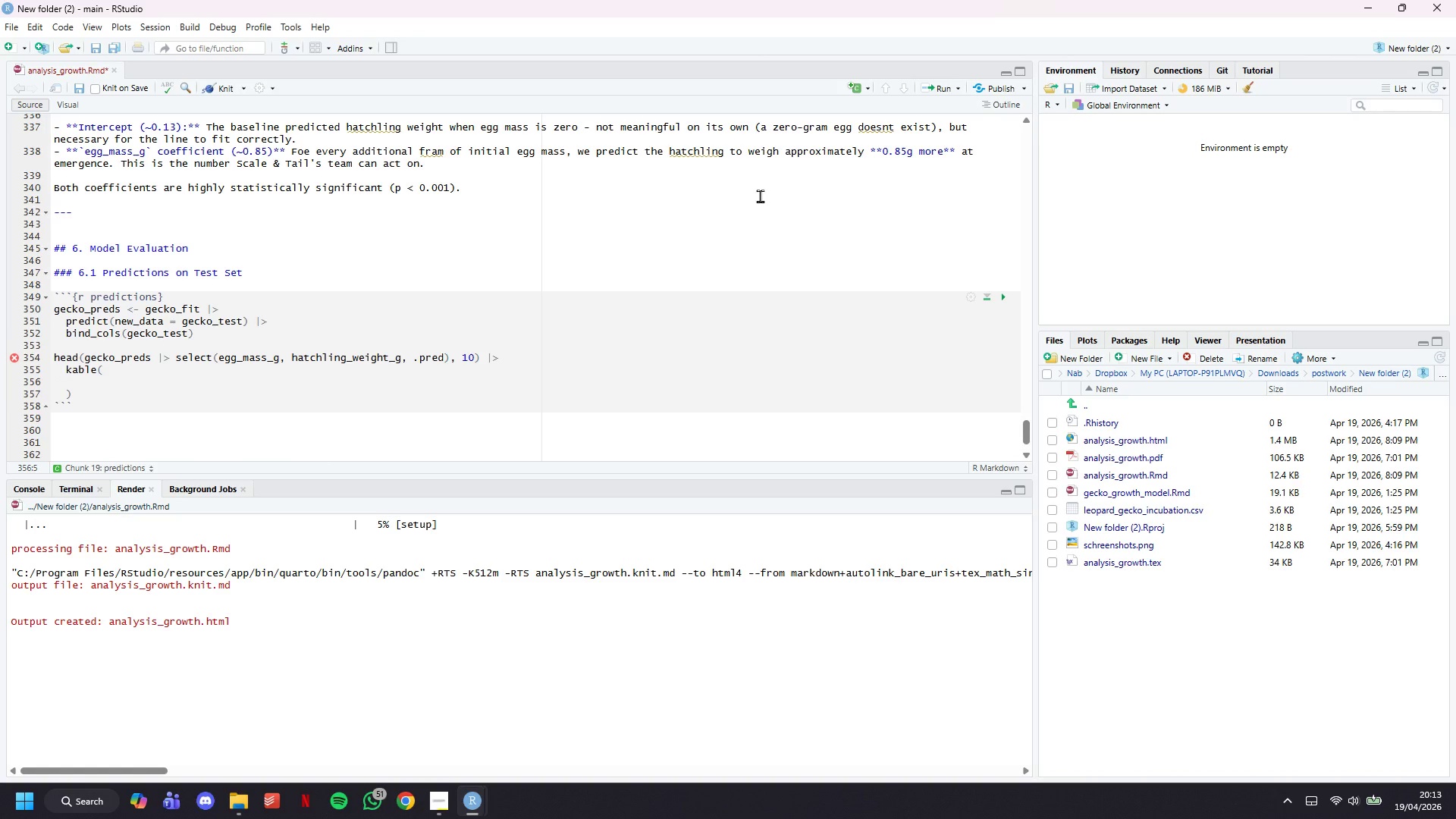 
type(caption - )
key(Backspace)
key(Backspace)
type(= "Predicted )
 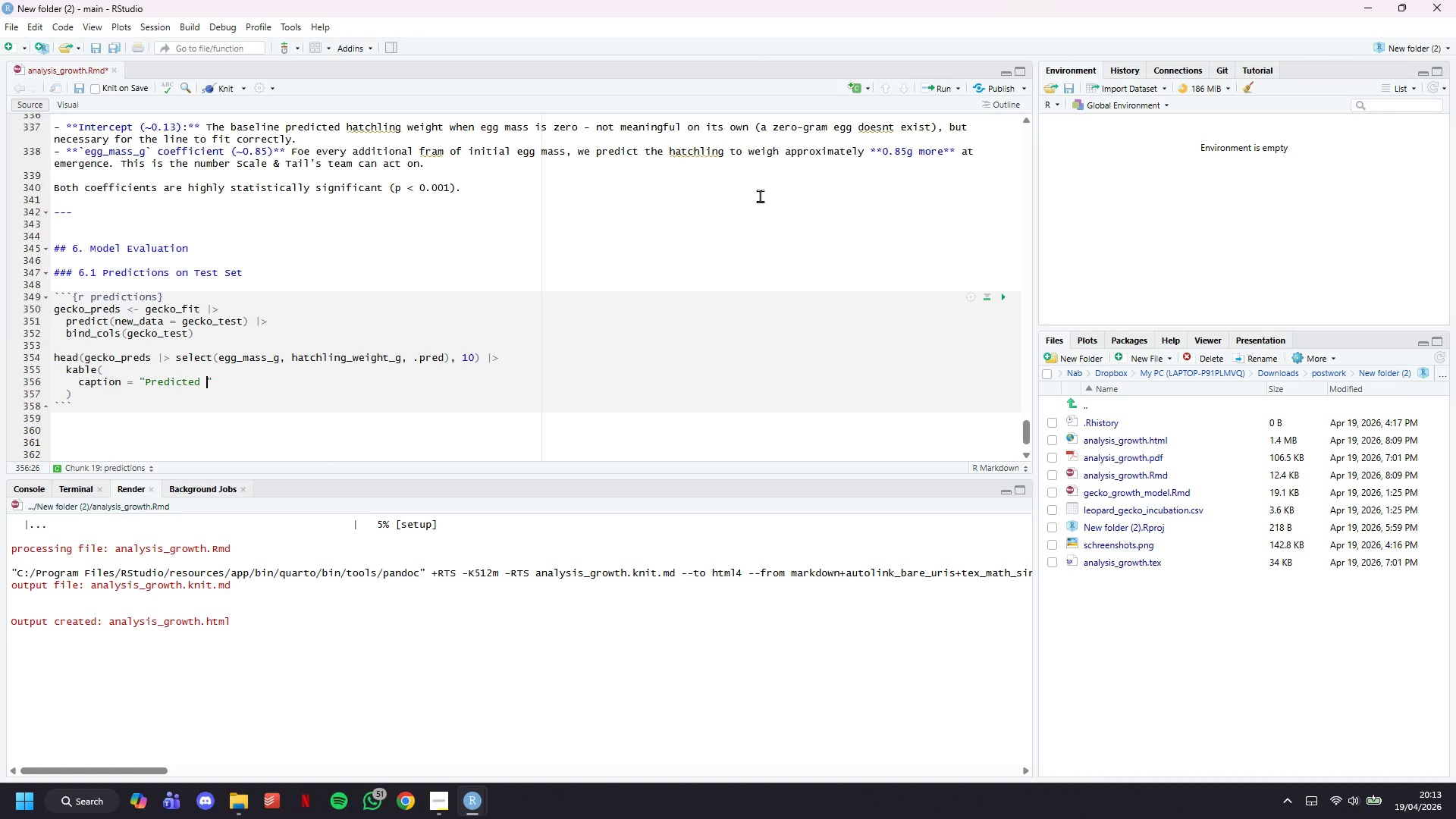 
wait(15.41)
 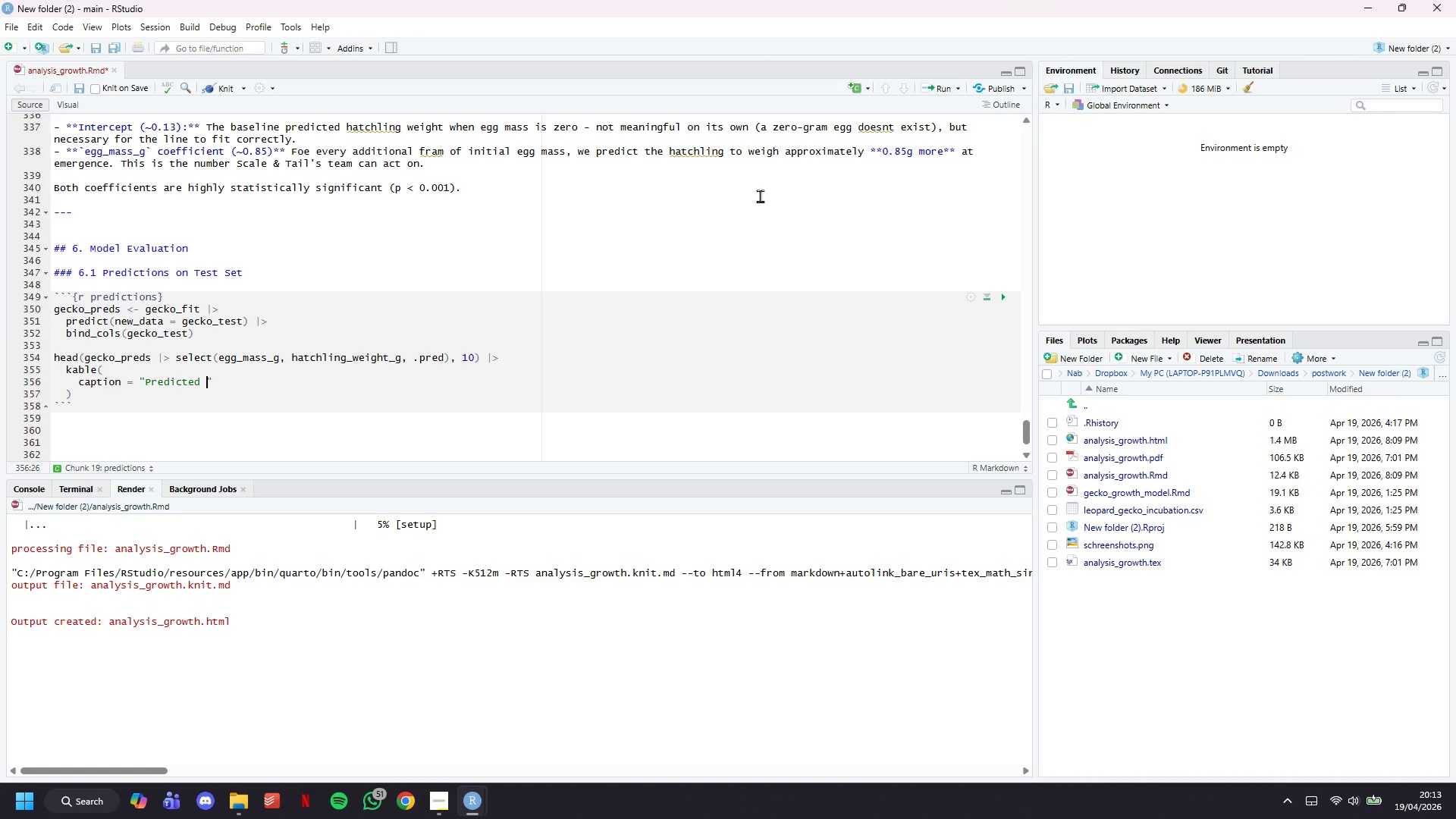 
type(vs. Actual Hatchling Wi)
key(Backspace)
type(eight (first 10 test cases))
 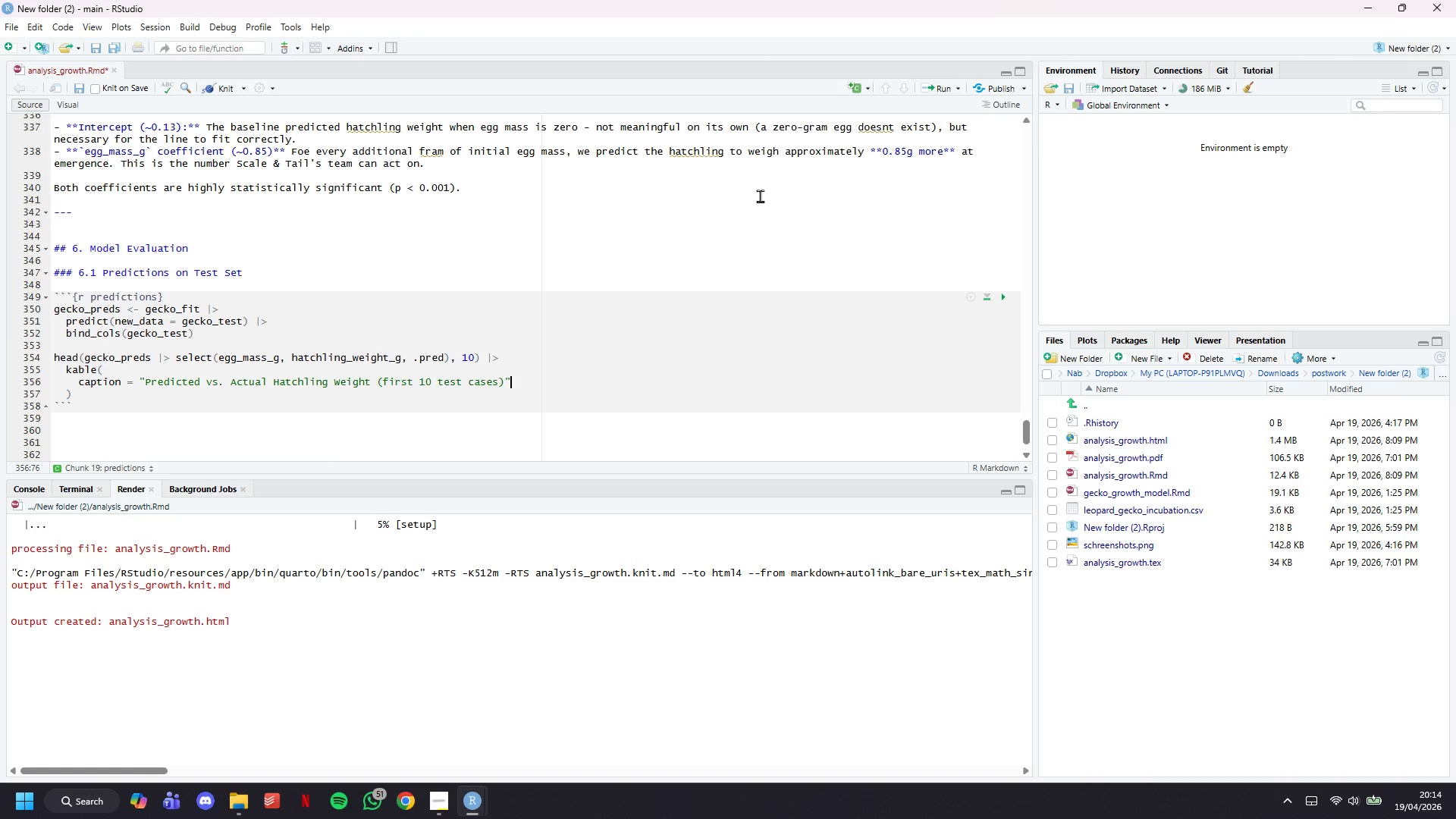 
 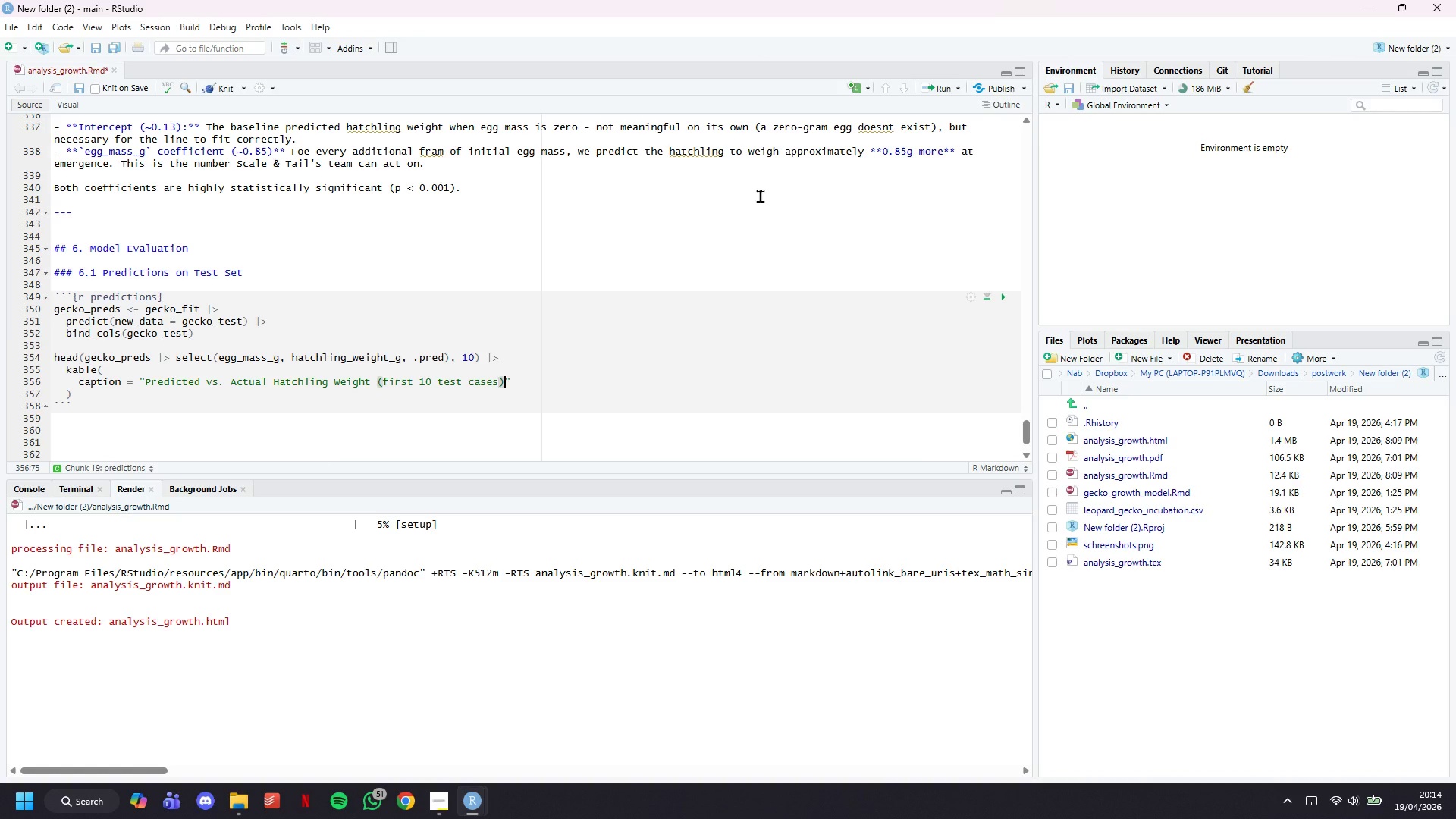 
key(ArrowRight)
 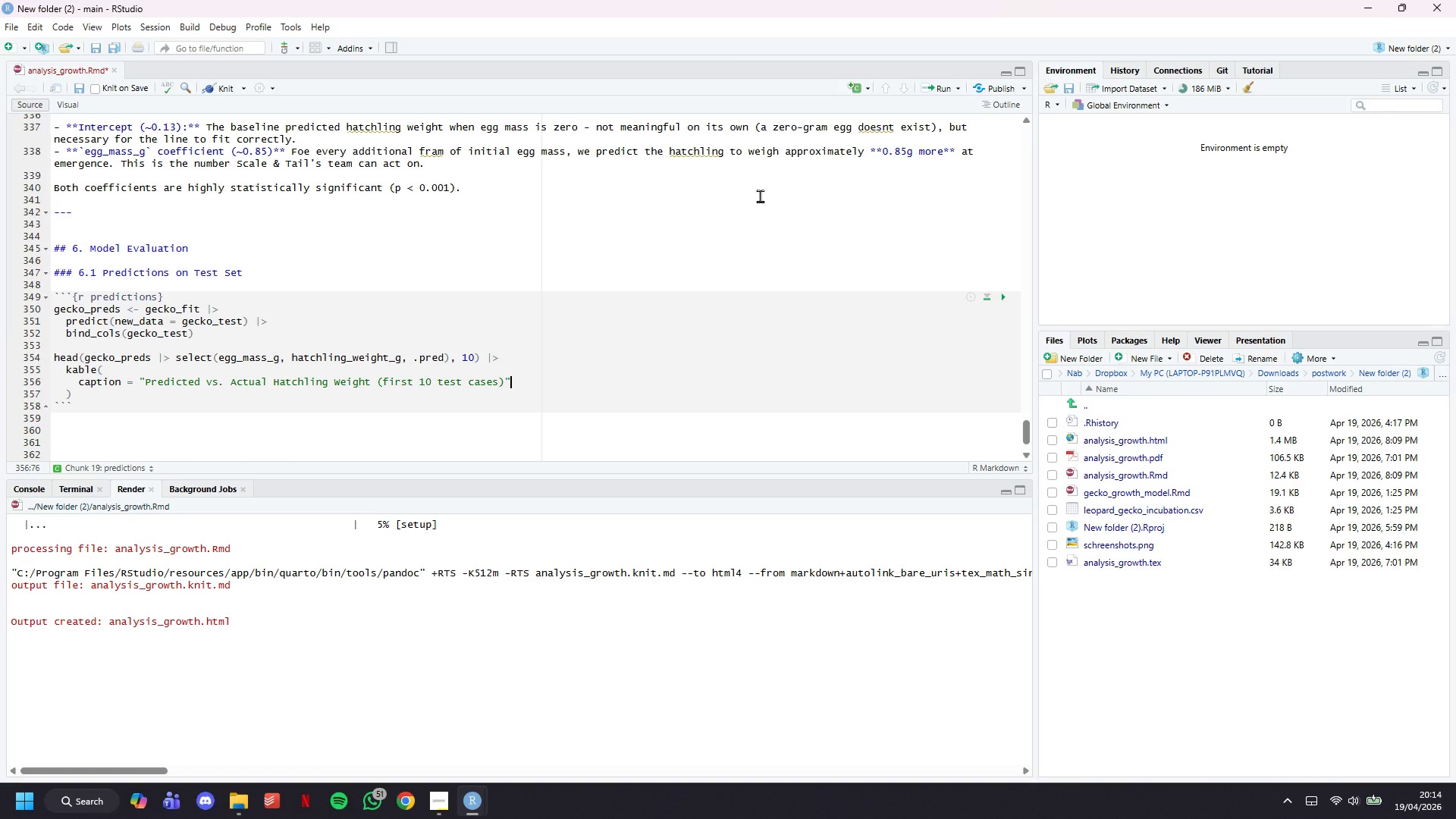 
key(Comma)
 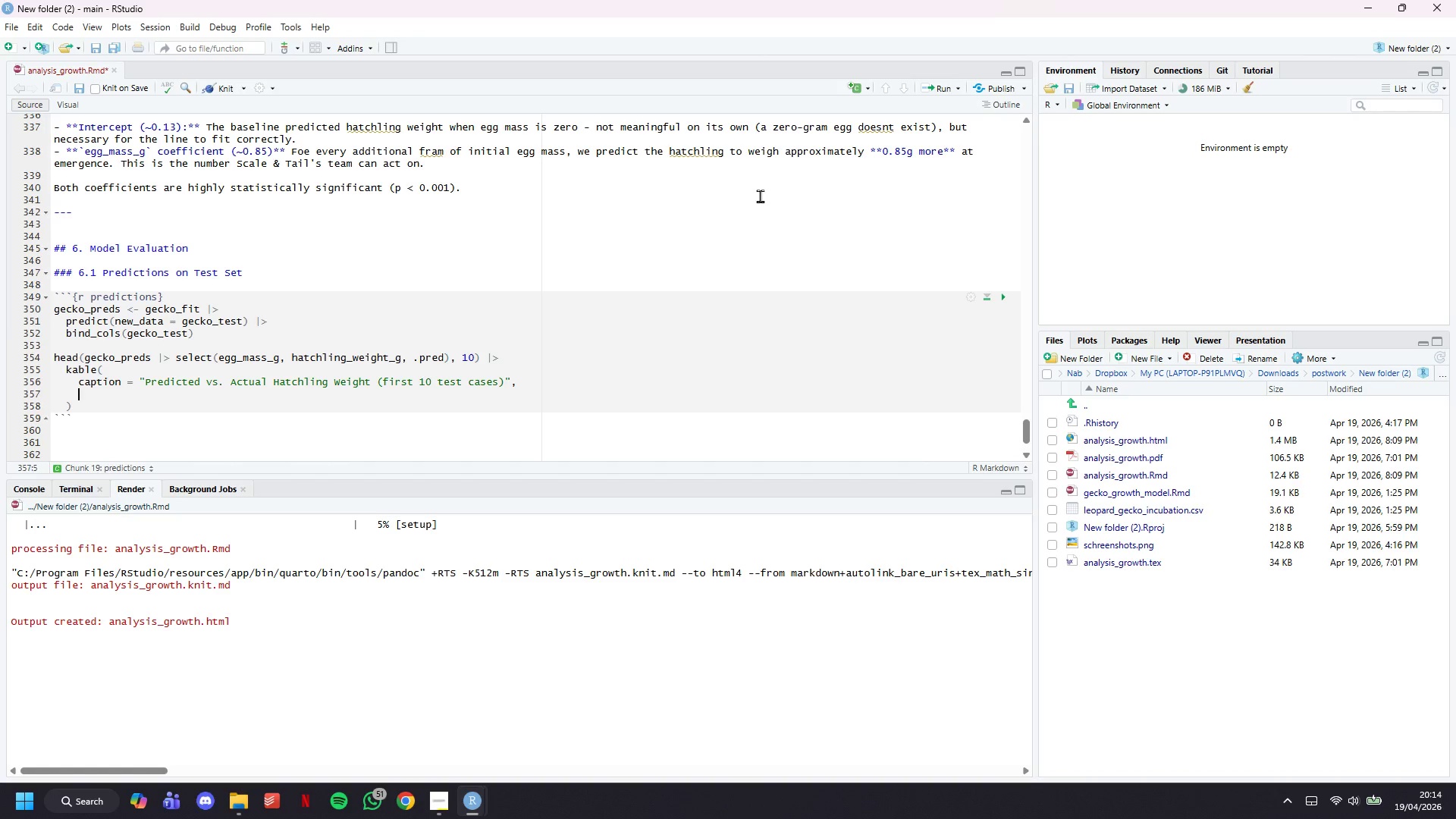 
key(Enter)
 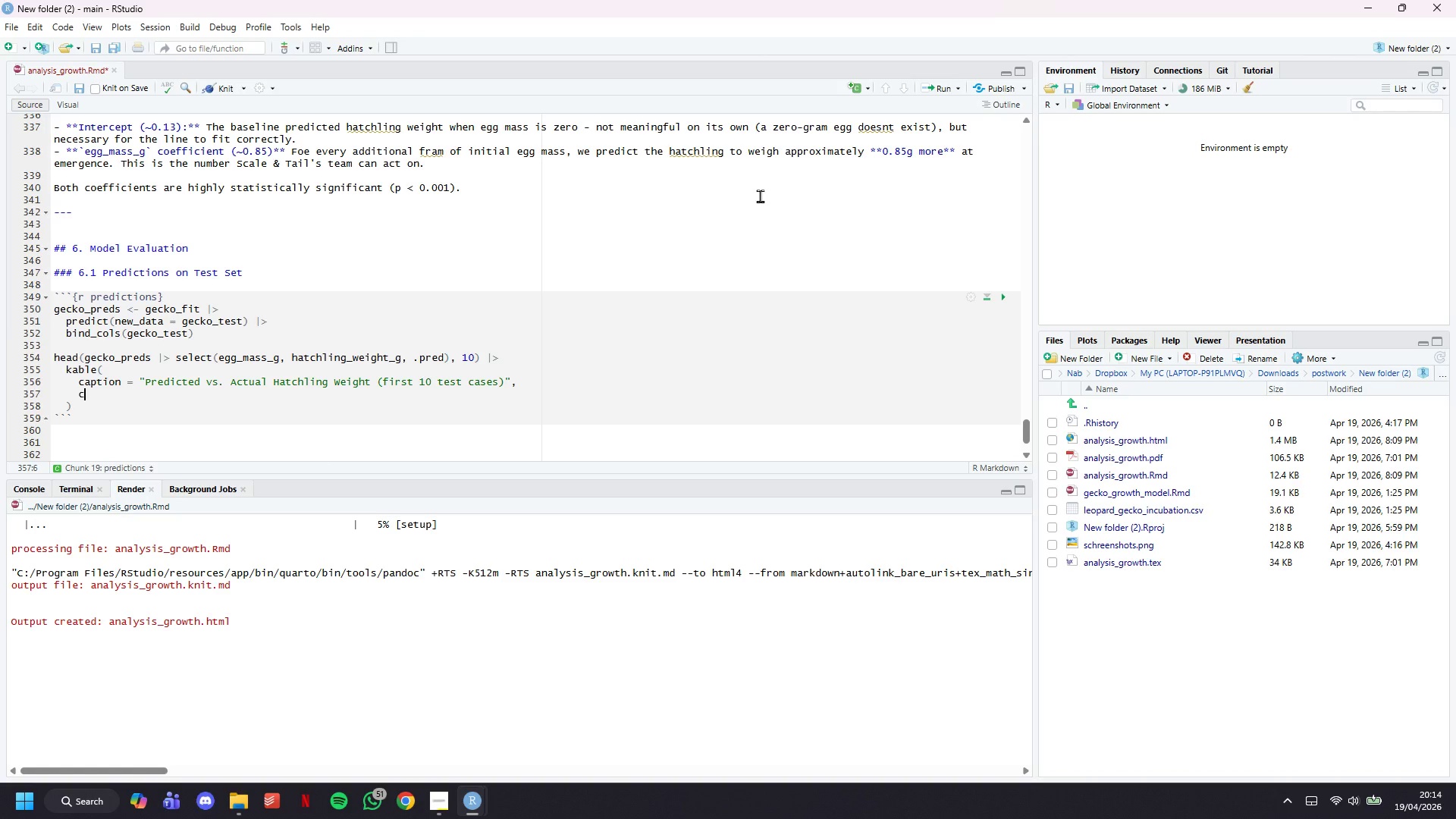 
type(col.names = c("Egg Mass (g))
 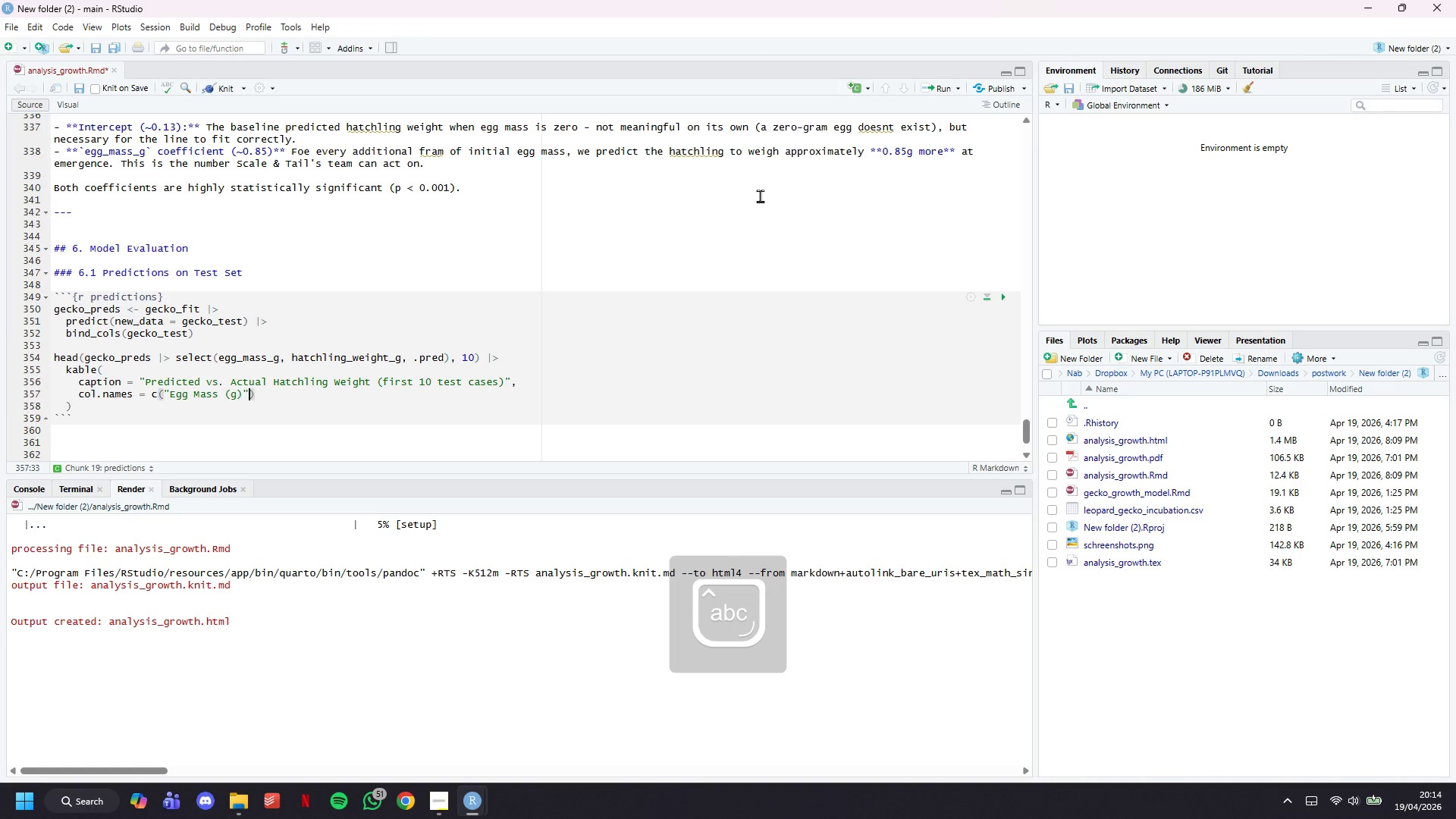 
 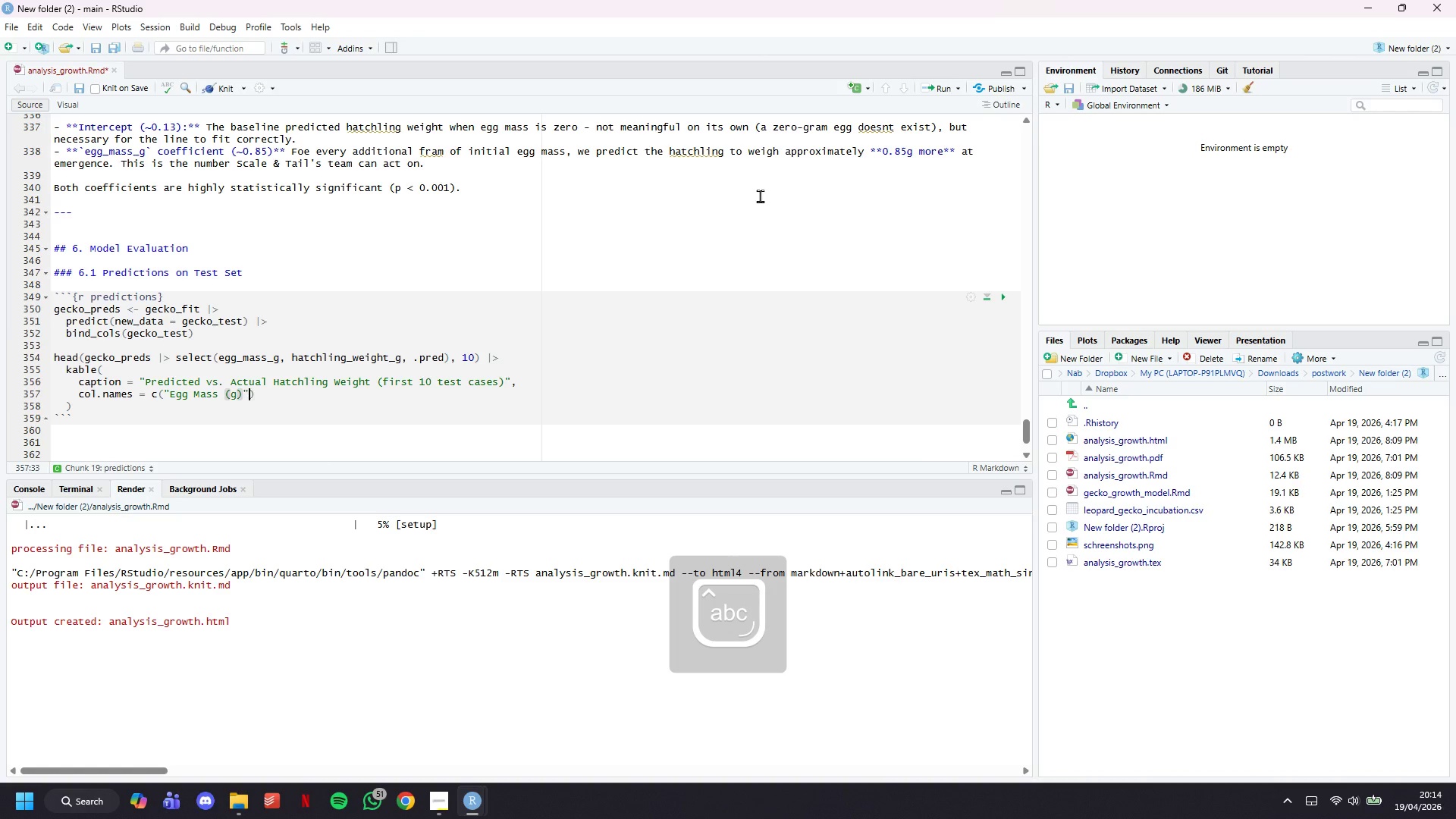 
key(ArrowRight)
 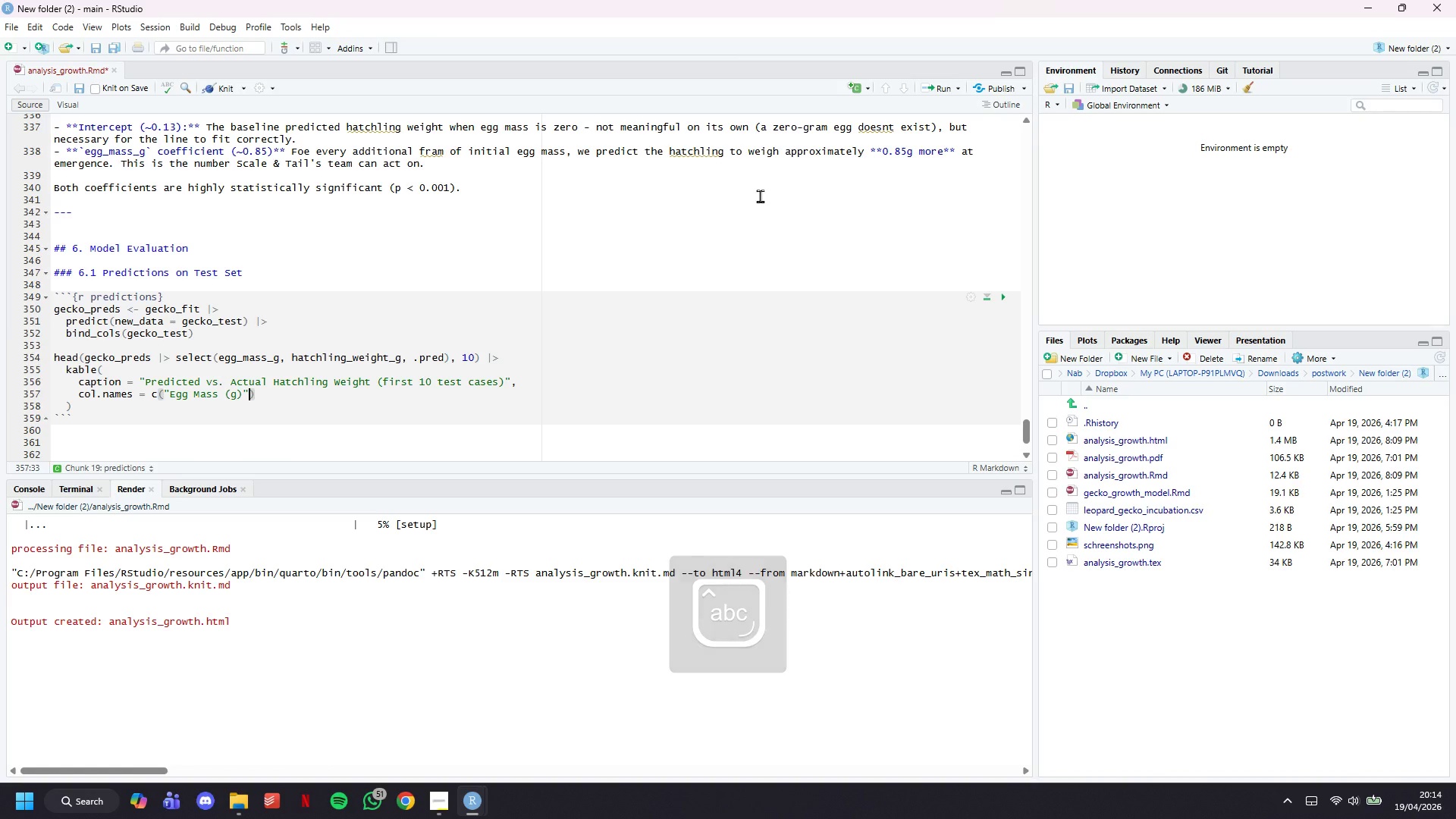 
type(, "Acti)
key(Backspace)
type(ual )
 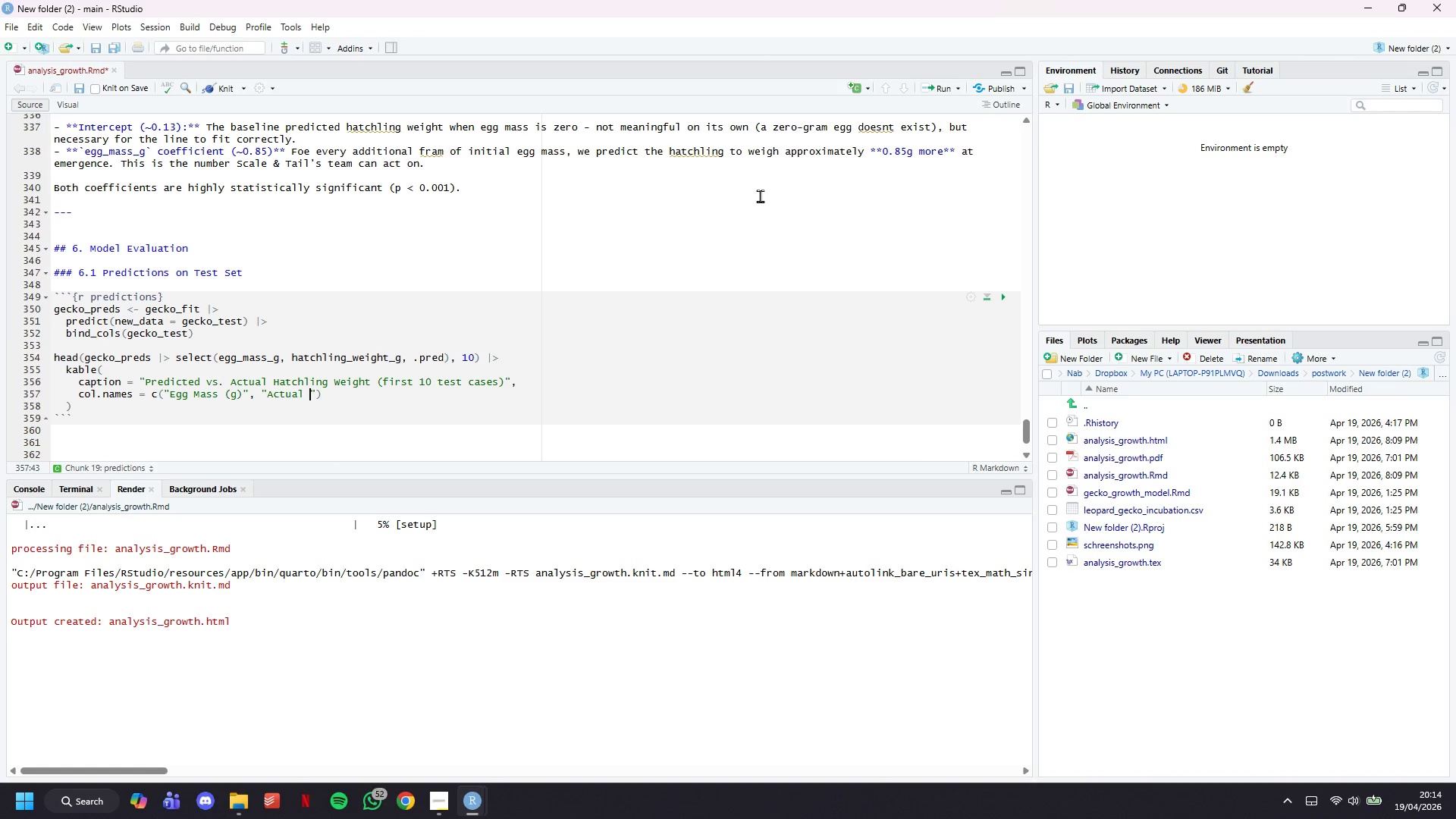 
type(Hatchling Weight (g))
 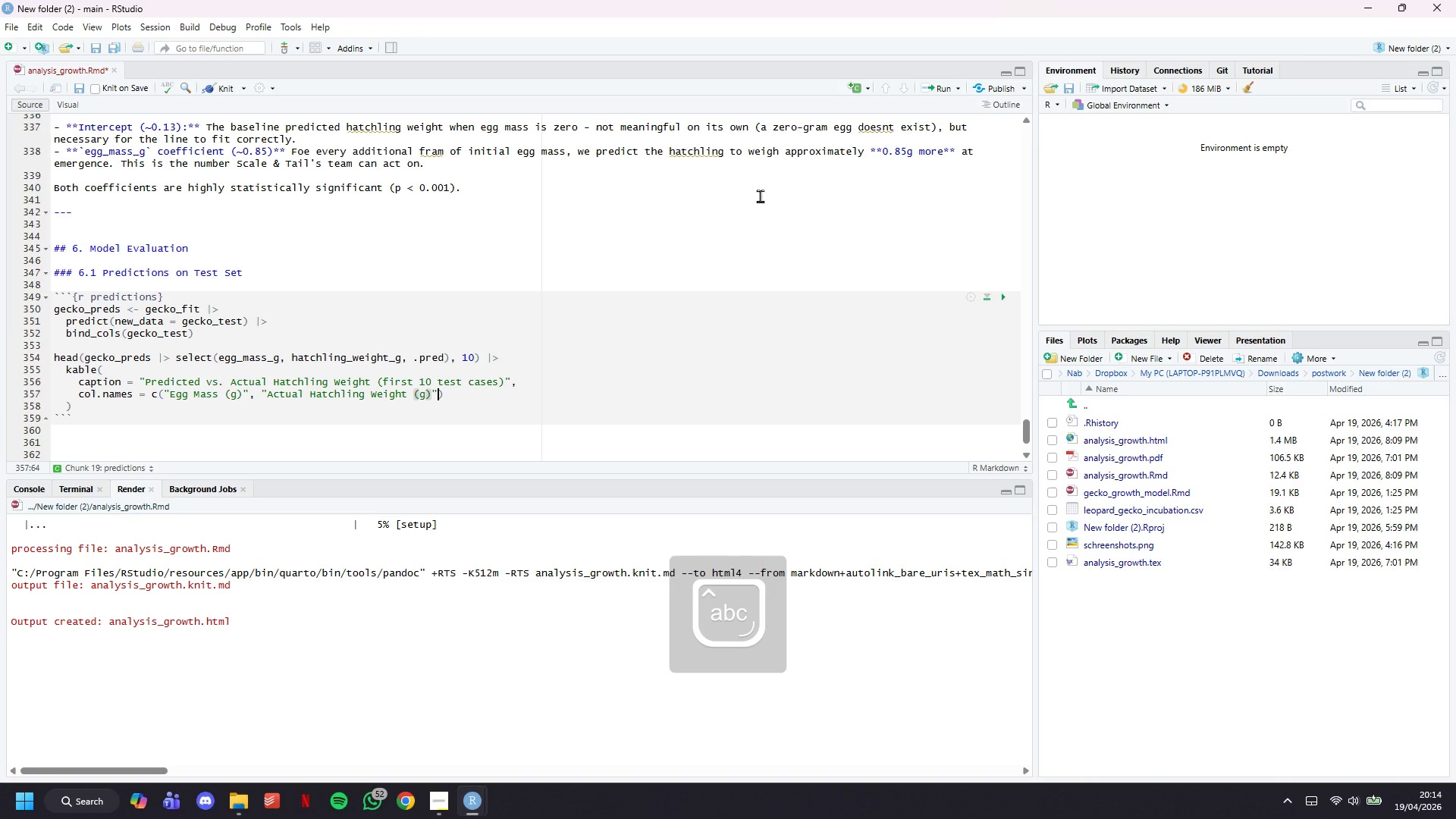 
key(ArrowRight)
 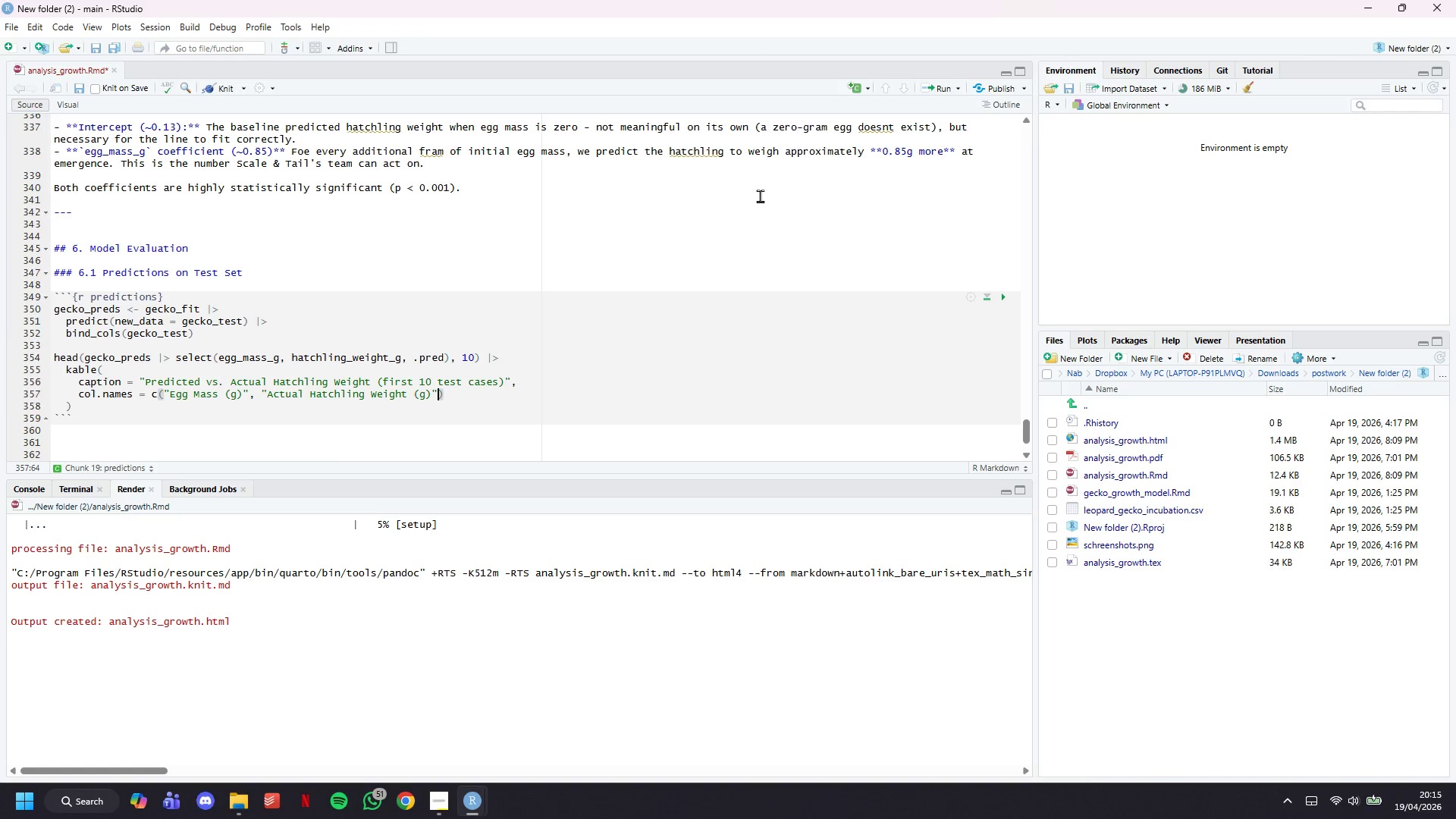 
wait(50.03)
 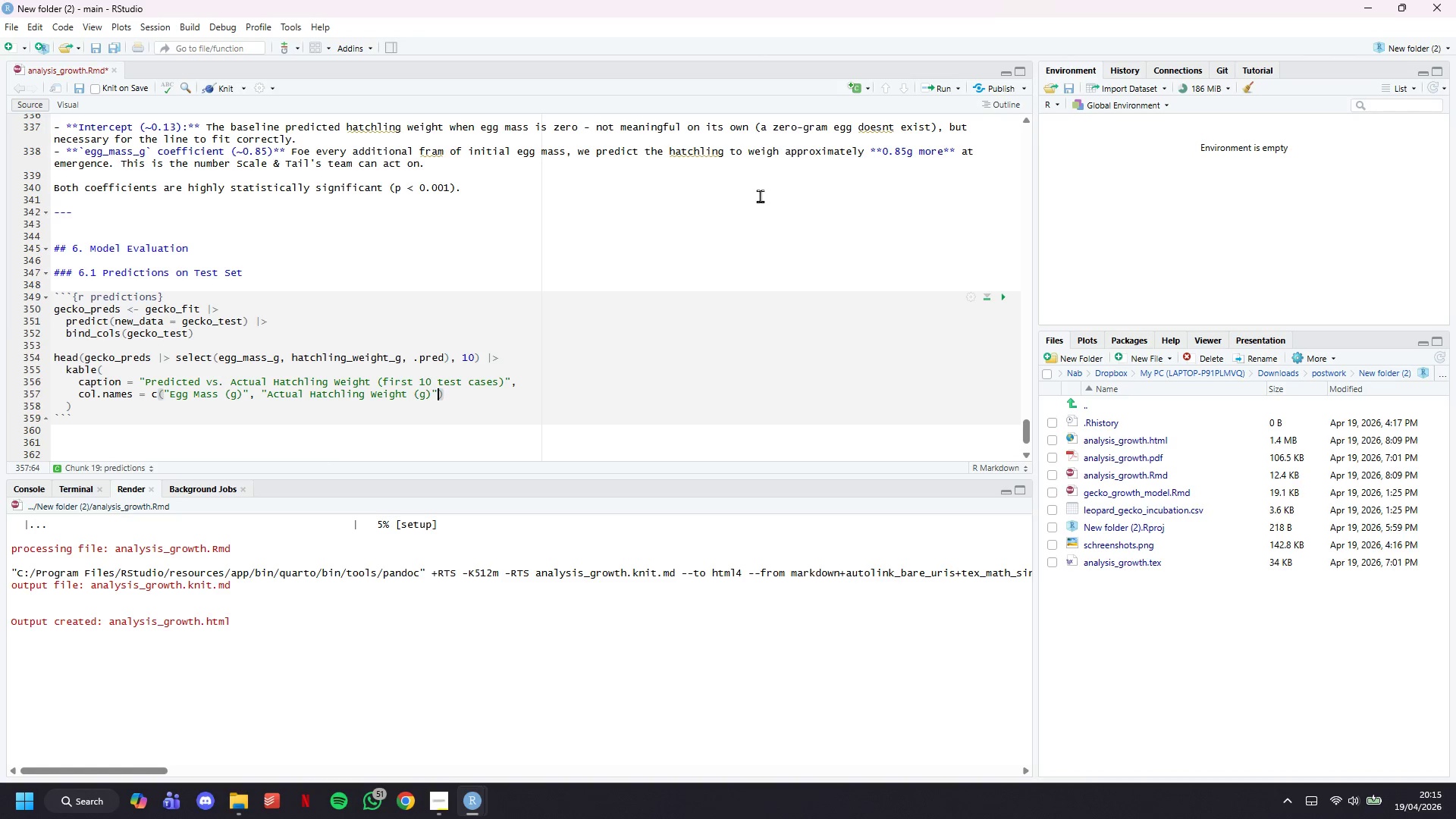 
key(ArrowRight)
 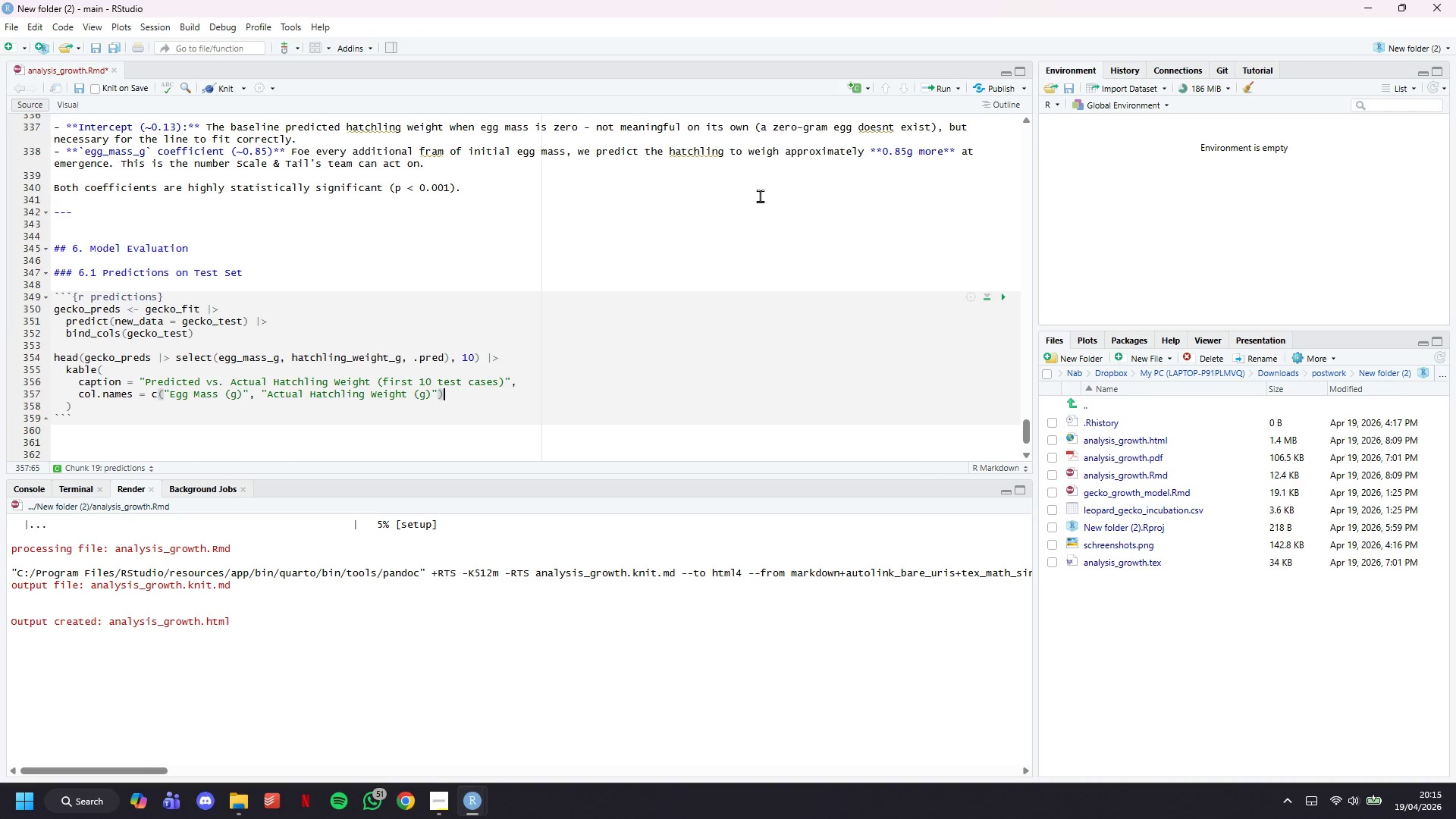 
key(Comma)
 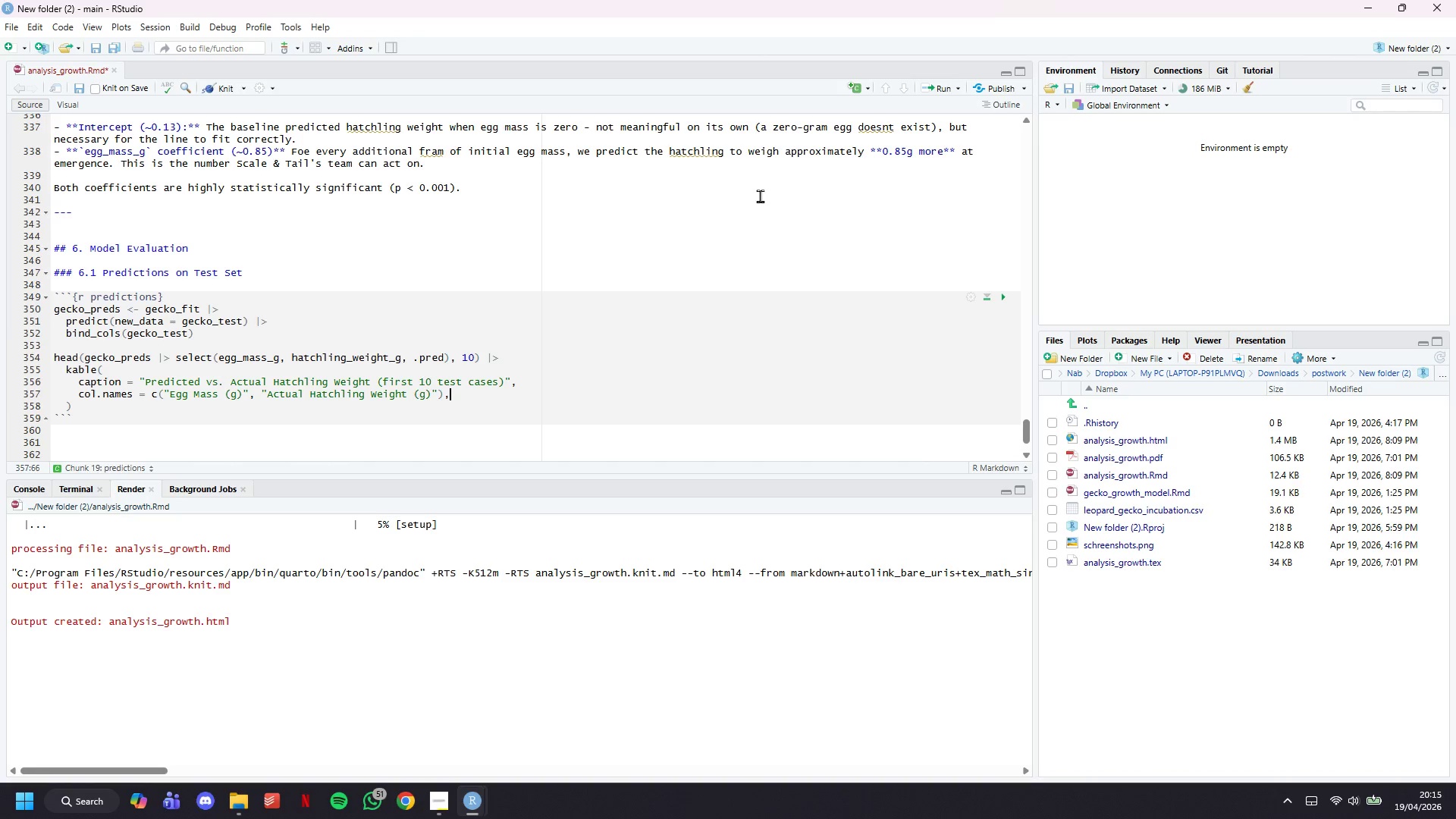 
key(Enter)
 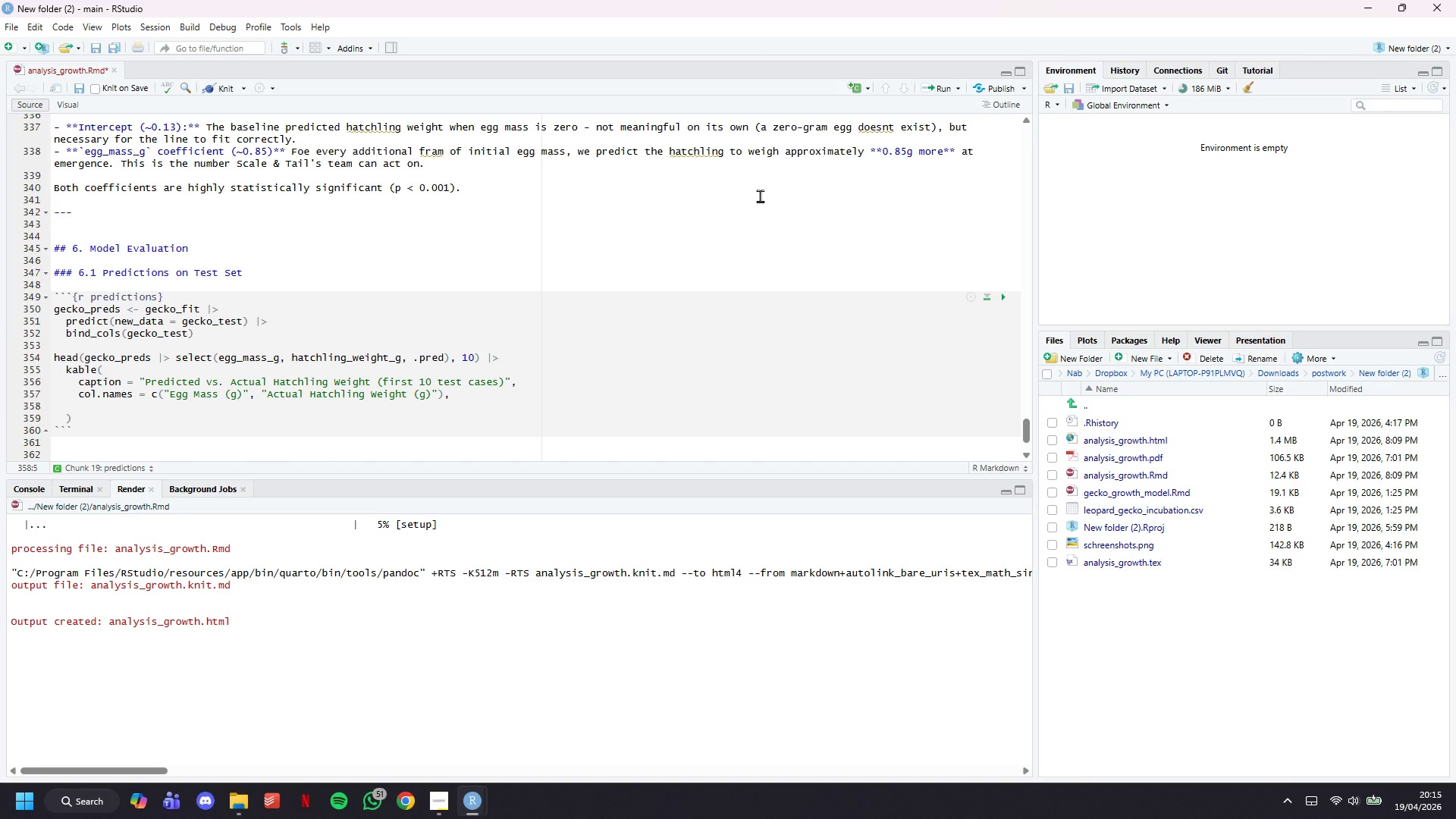 
type(digits = 3)
 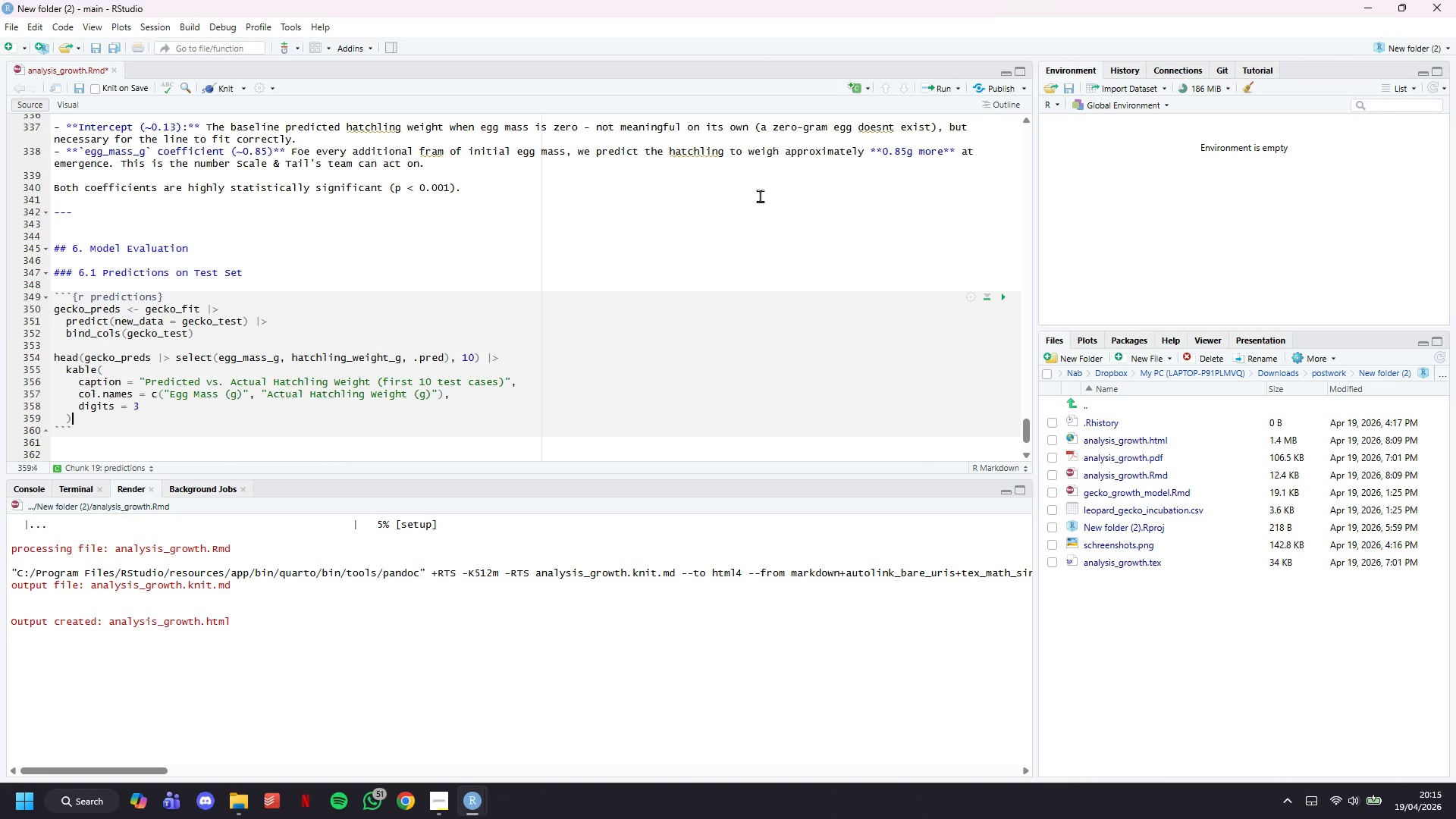 
key(ArrowDown)
 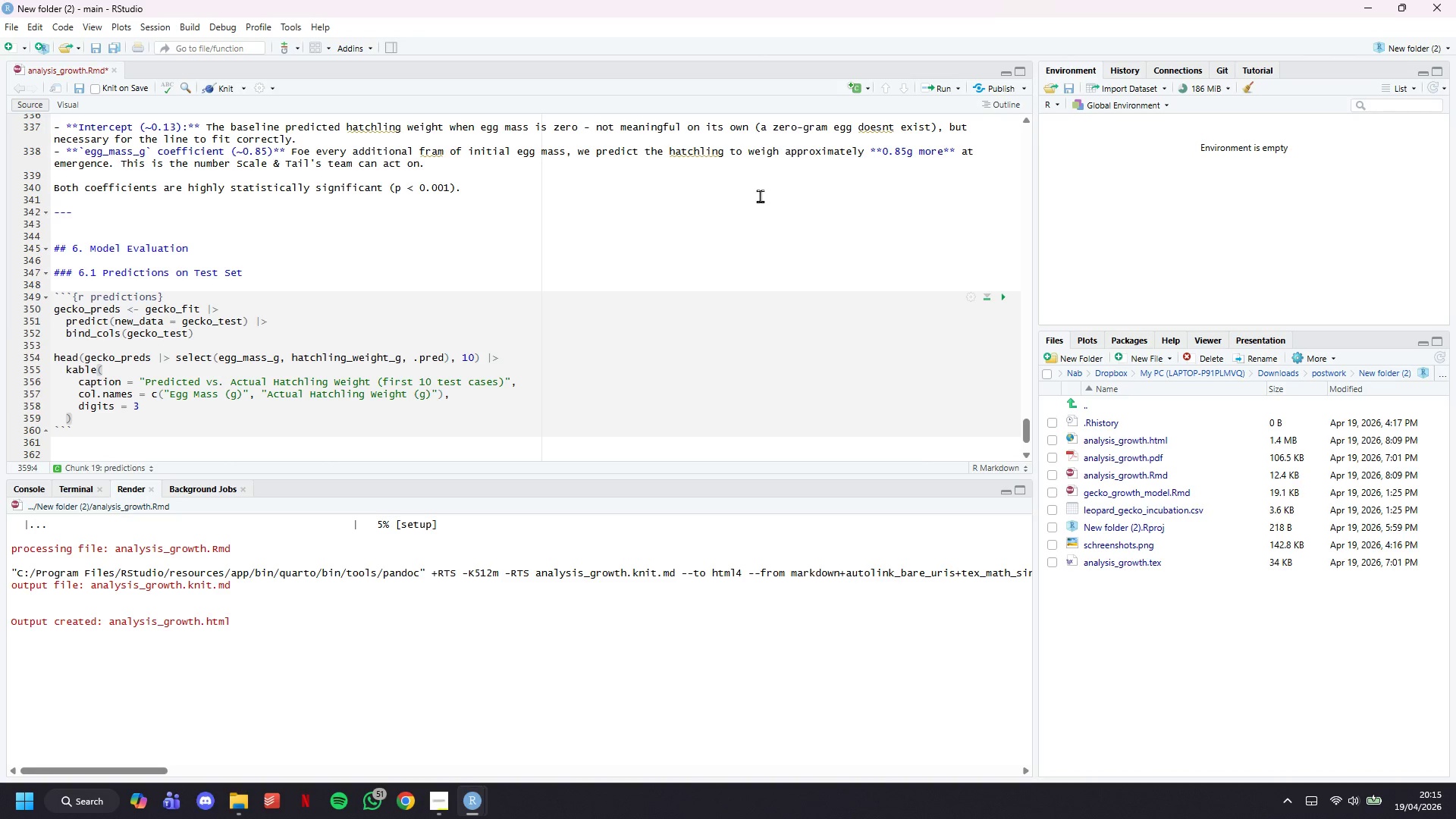 
key(Space)
 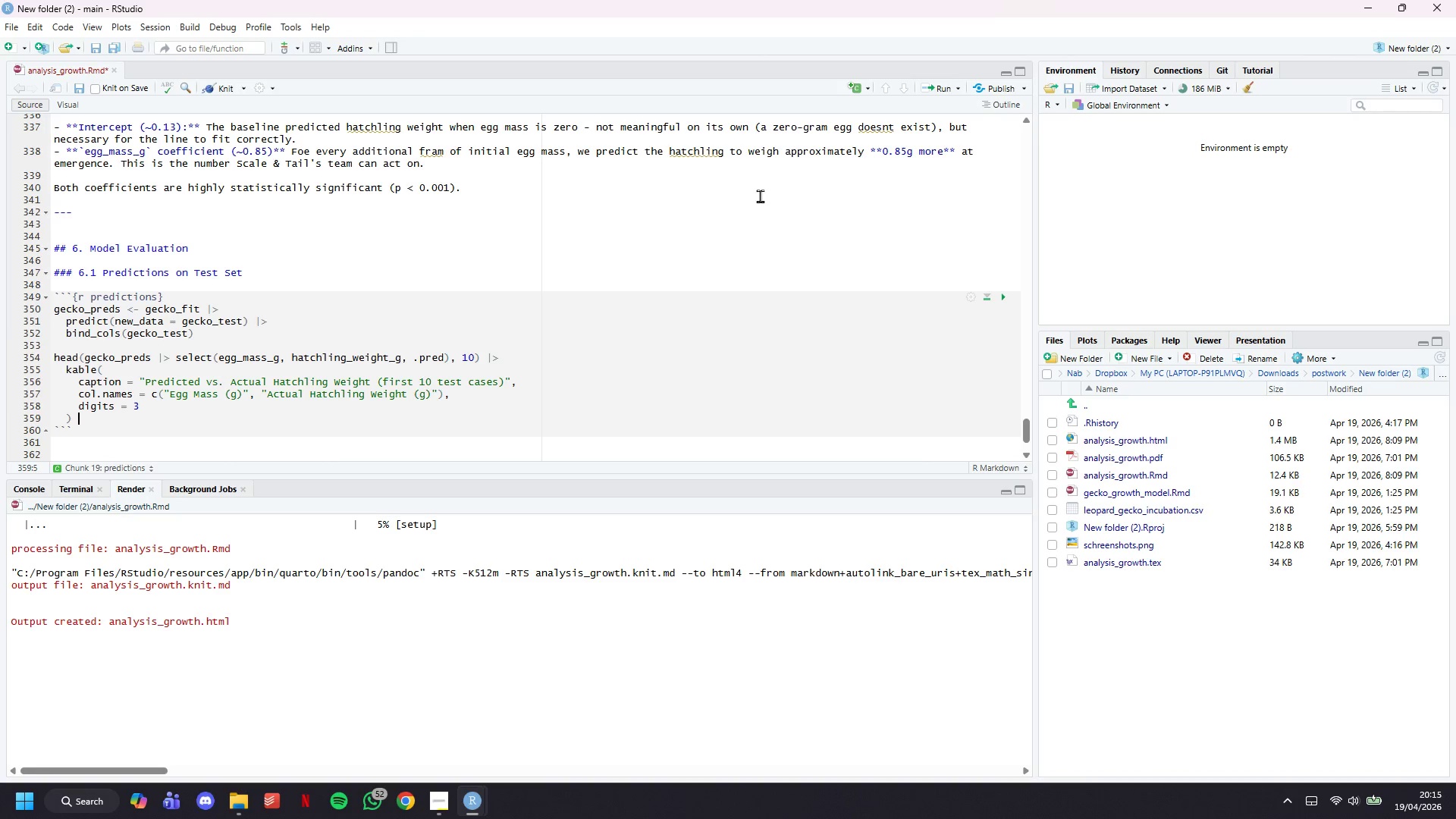 
key(Shift+Backslash)
 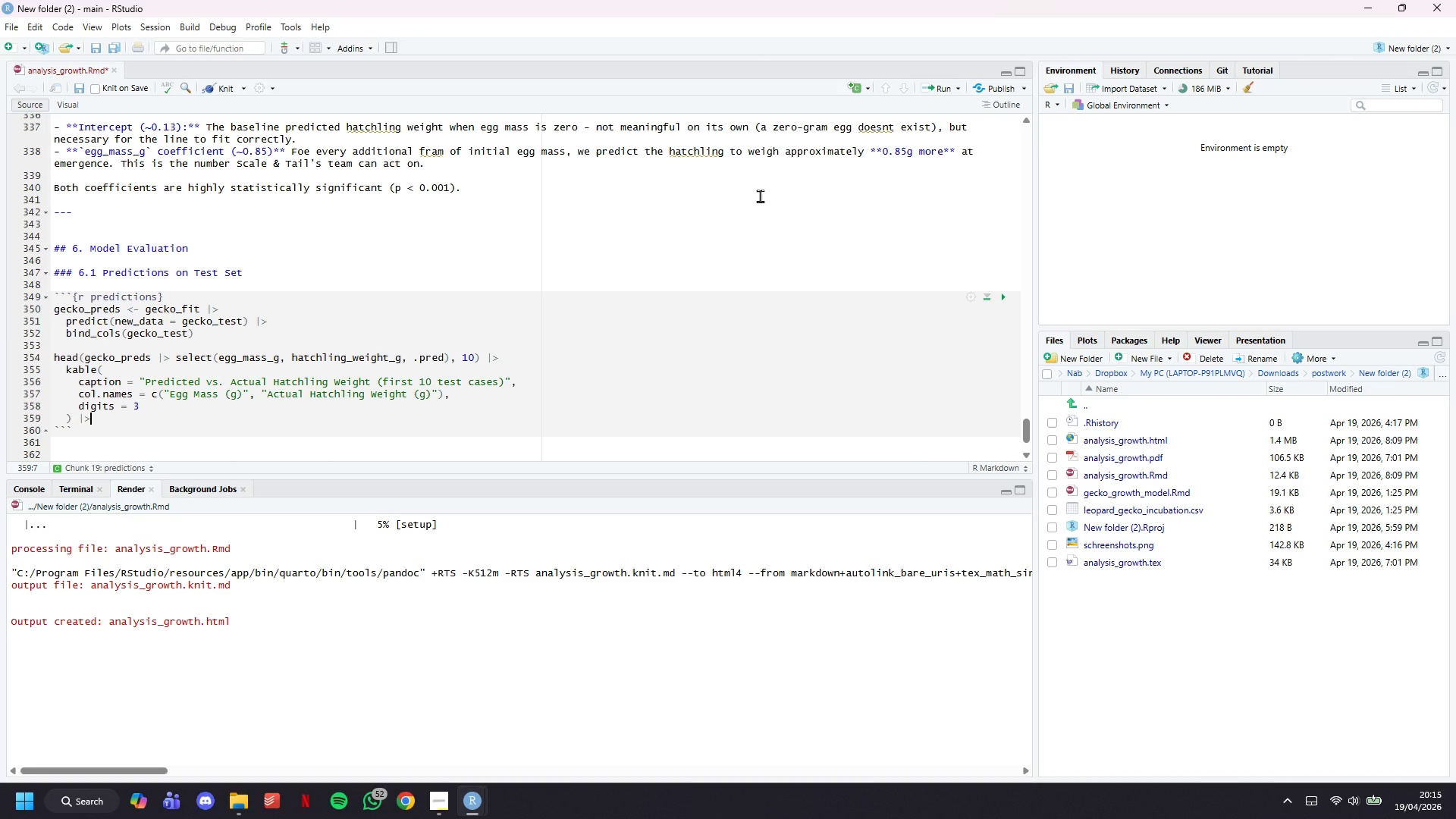 
key(Shift+Period)
 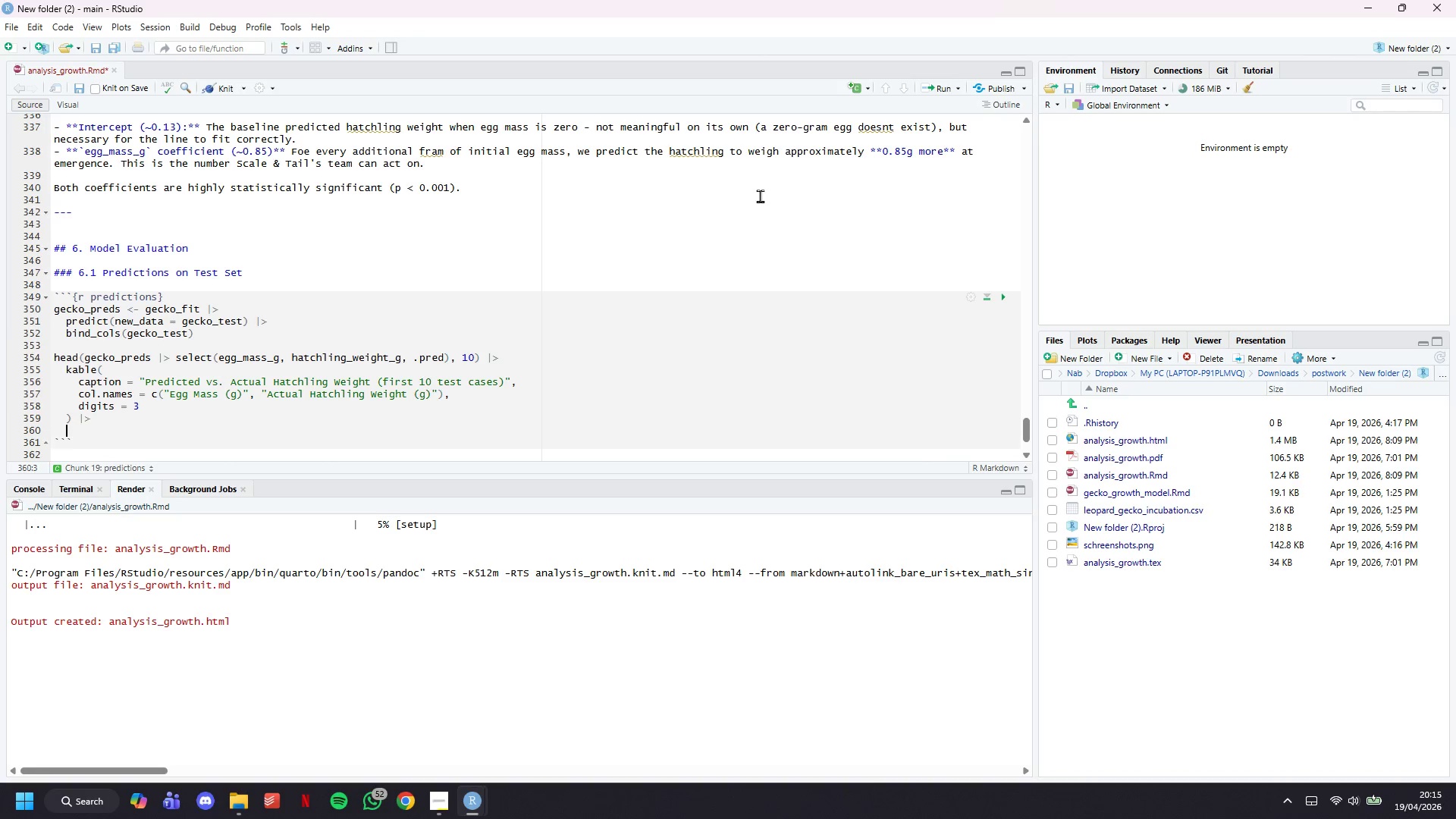 
key(Enter)
 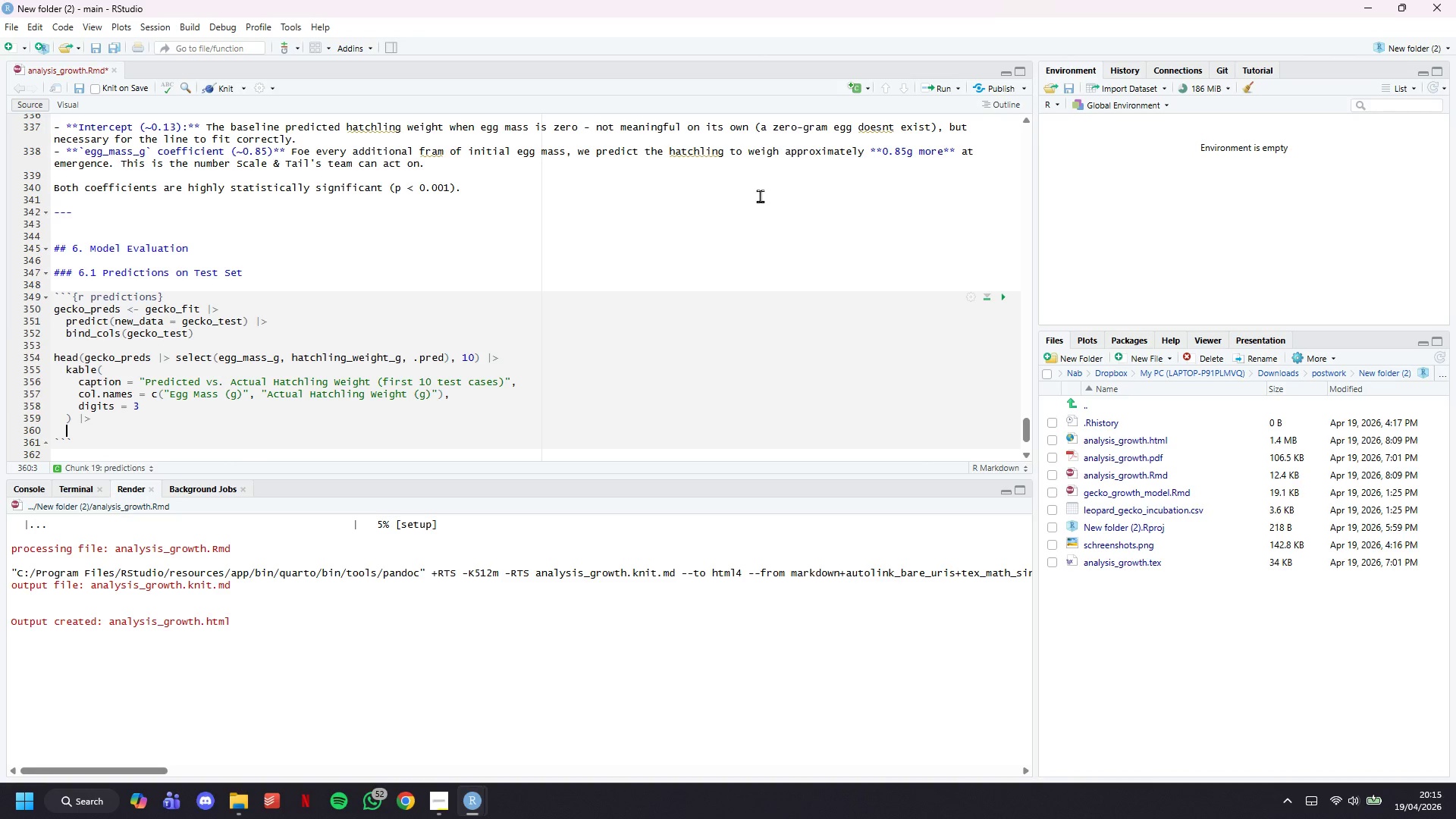 
type(kable_styling(bootst)
key(Backspace)
type(r)
key(Backspace)
 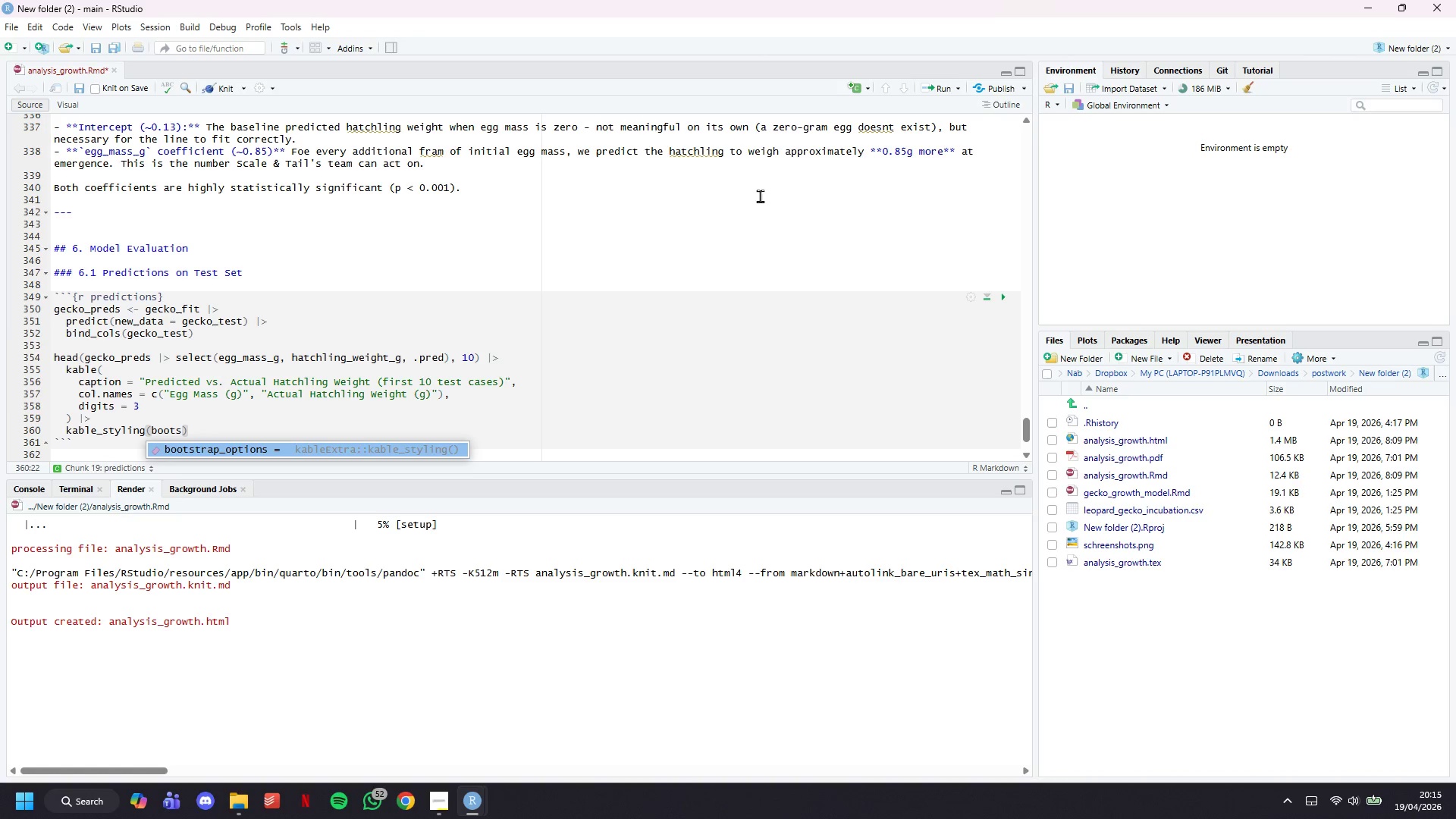 
key(ArrowDown)
 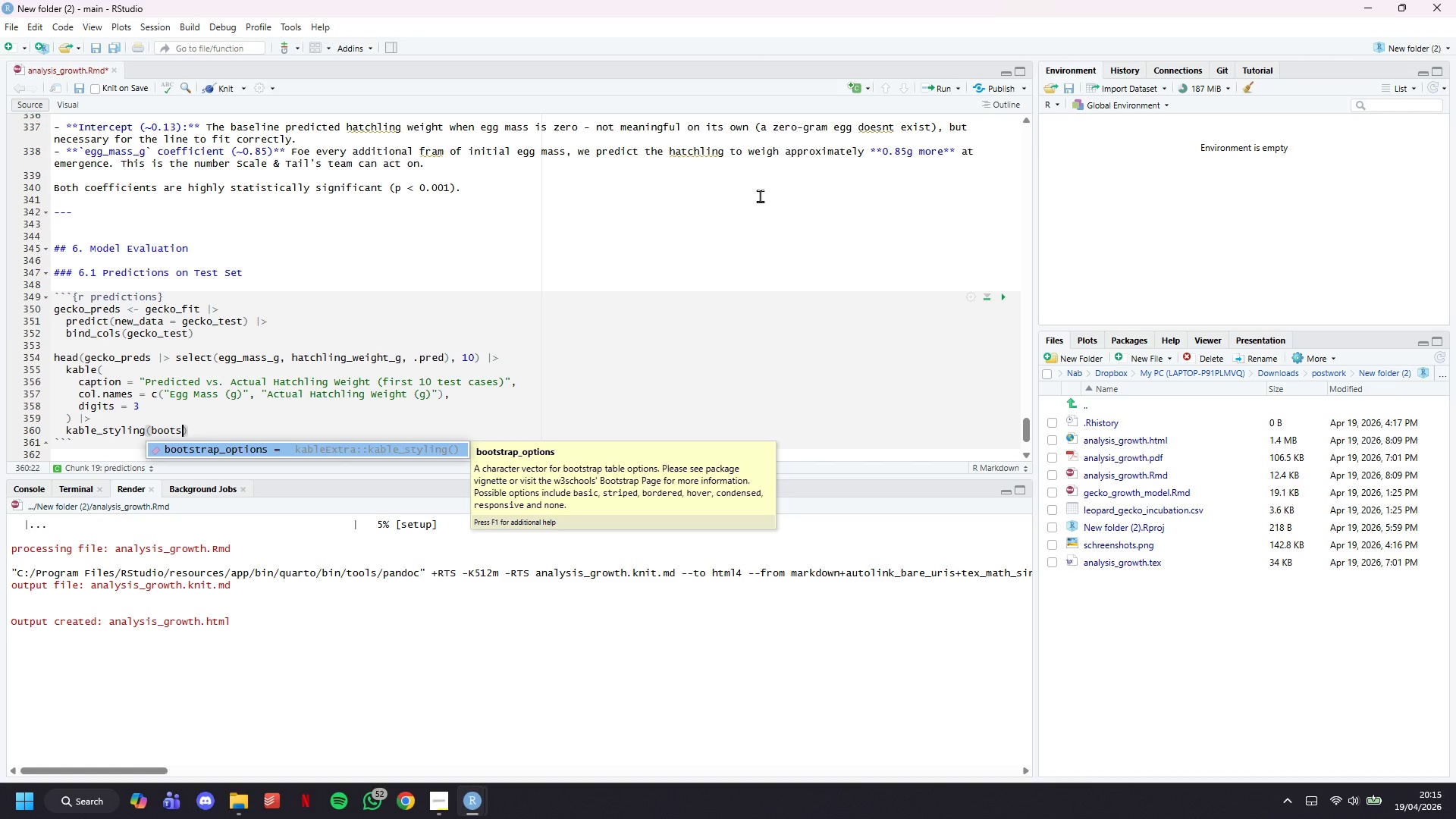 
key(Tab)
type(c("striped)
 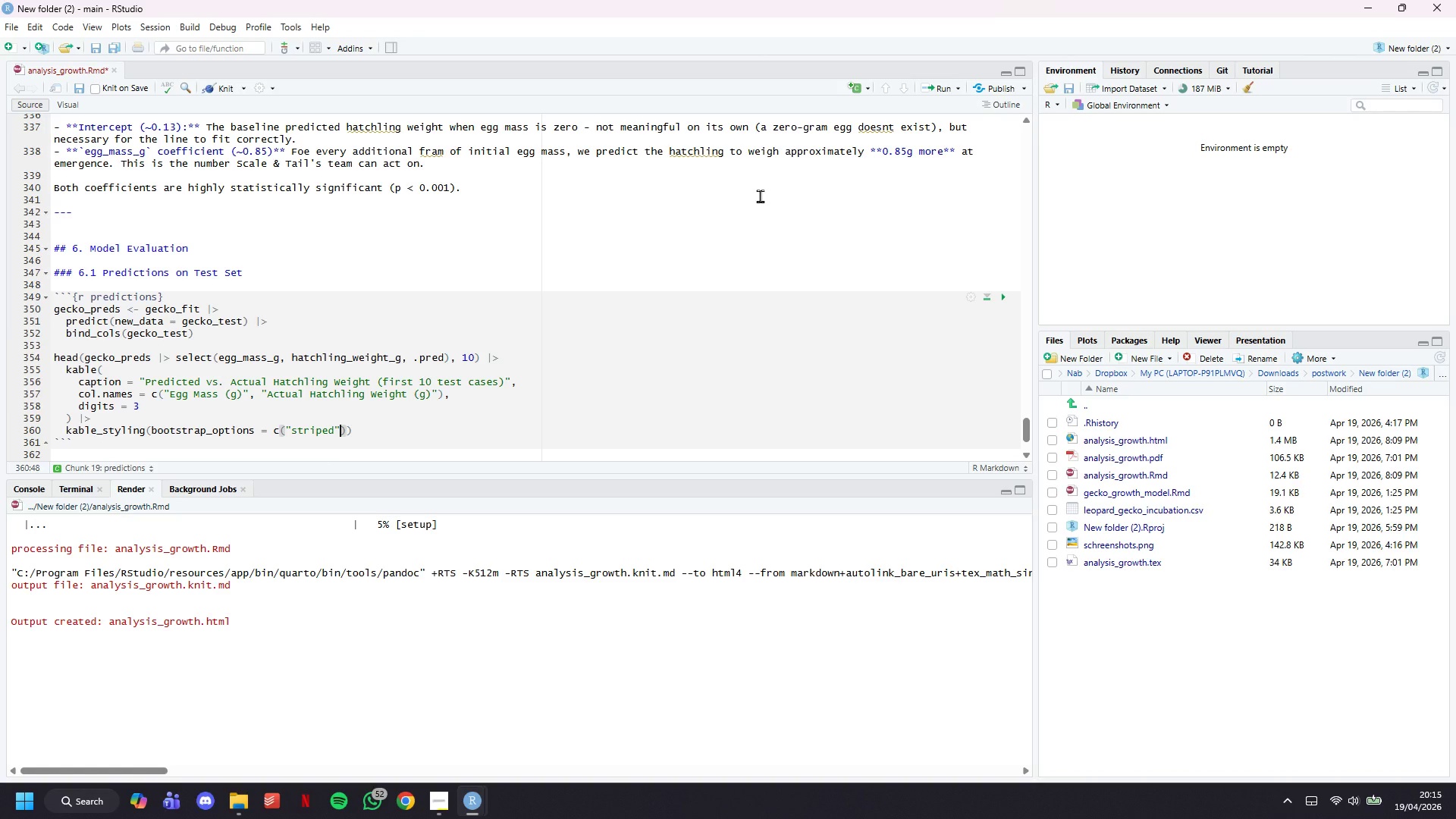 
 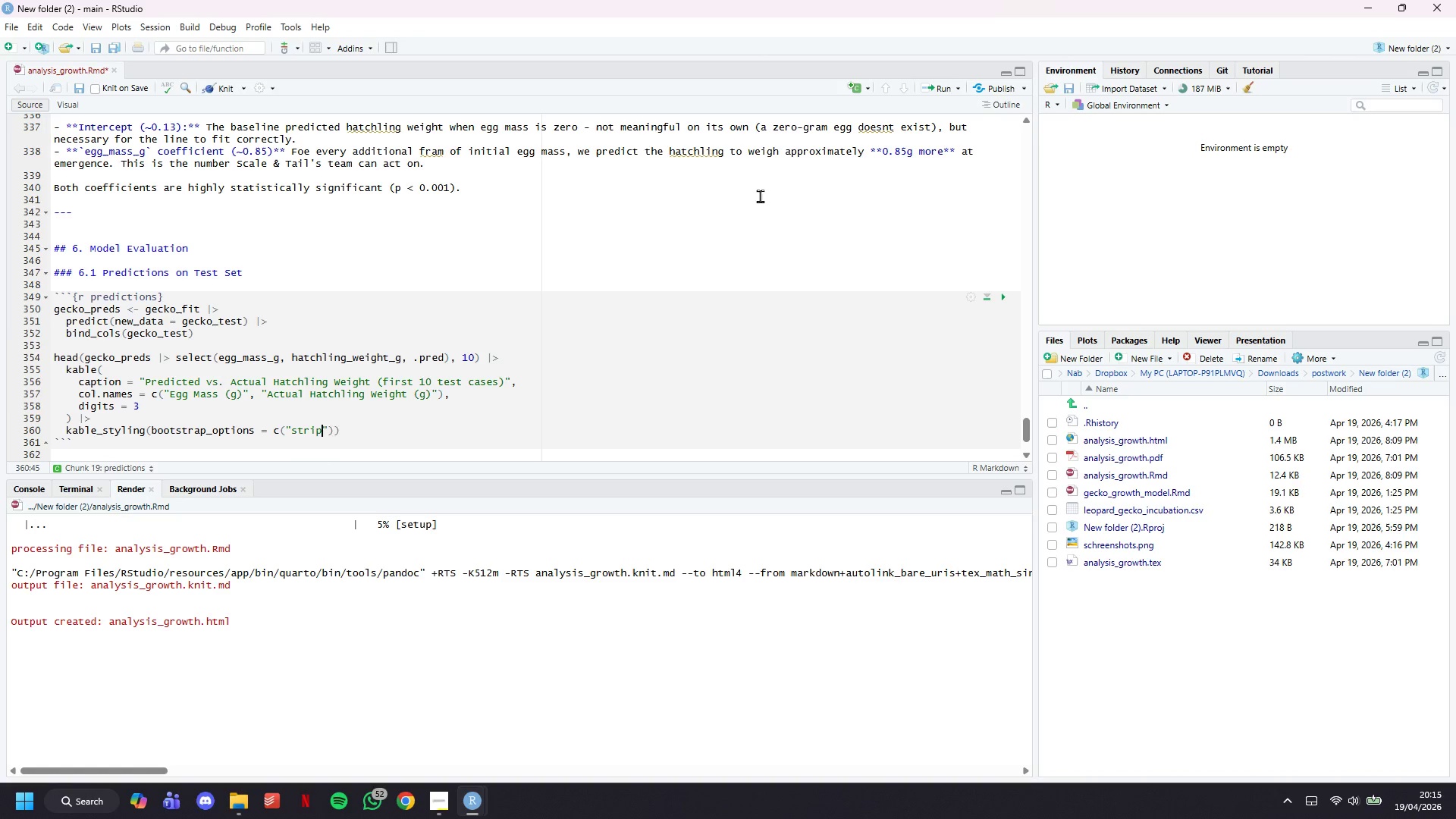 
key(ArrowRight)
 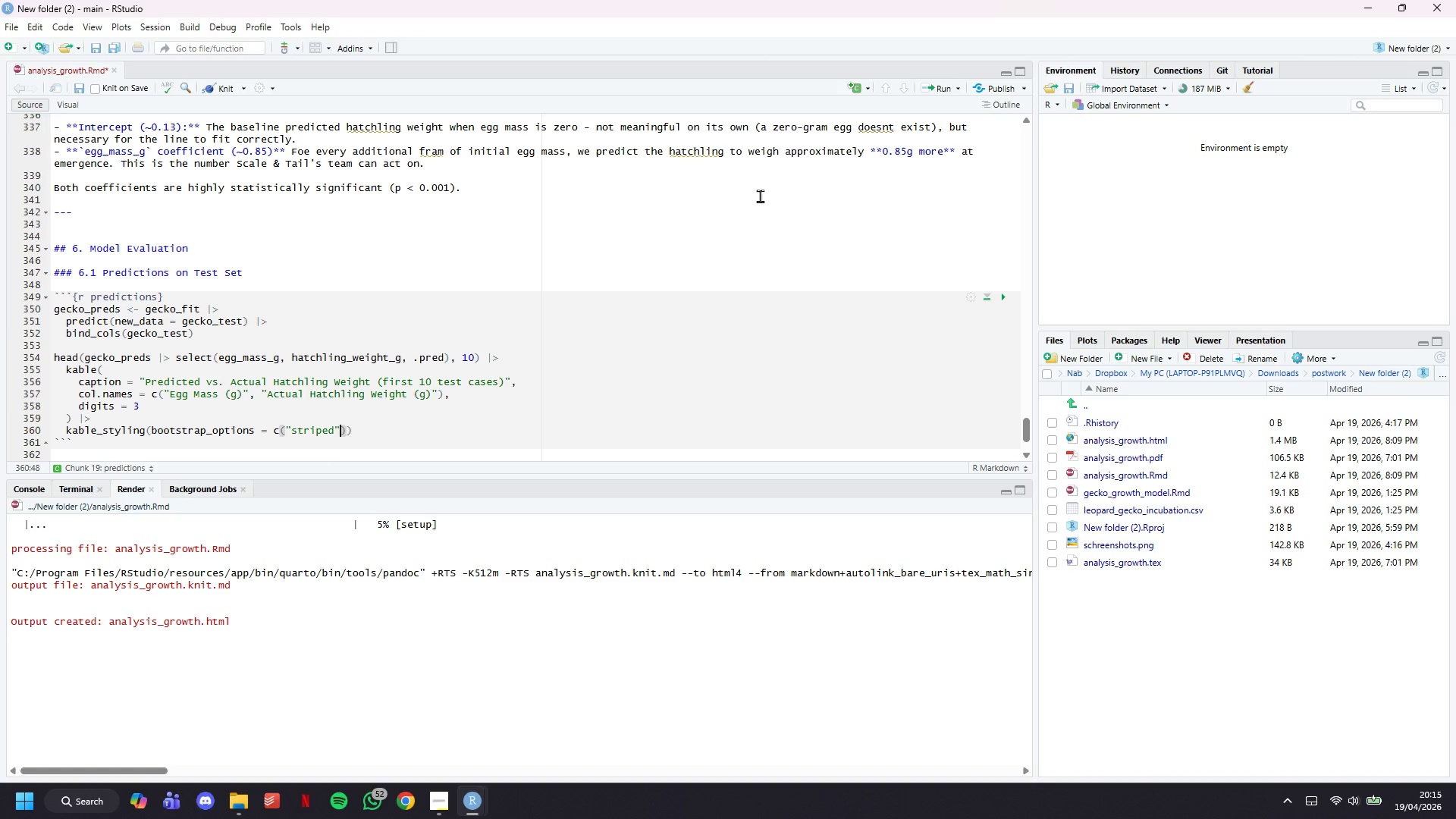 
type(, "hover)
 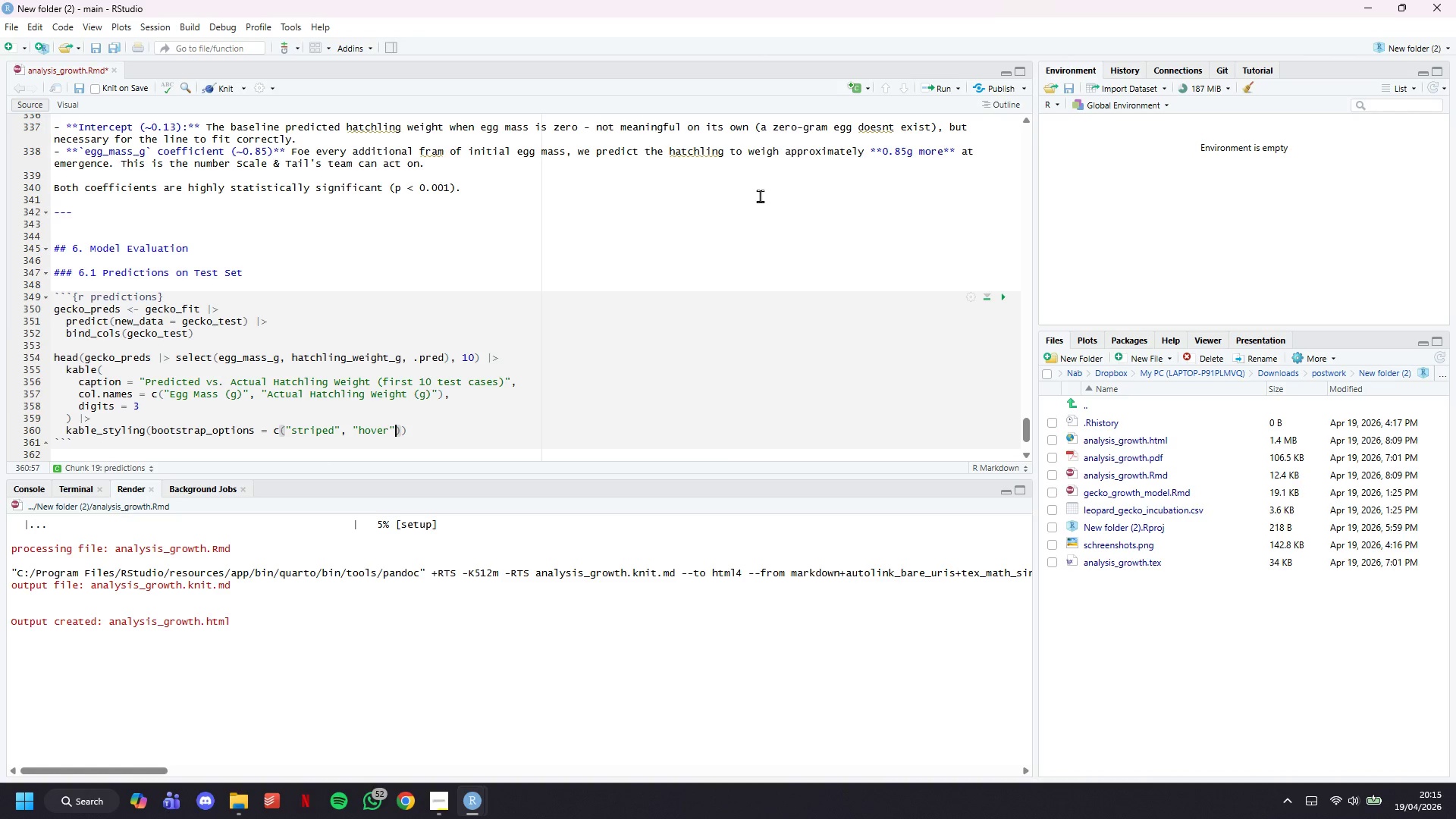 
 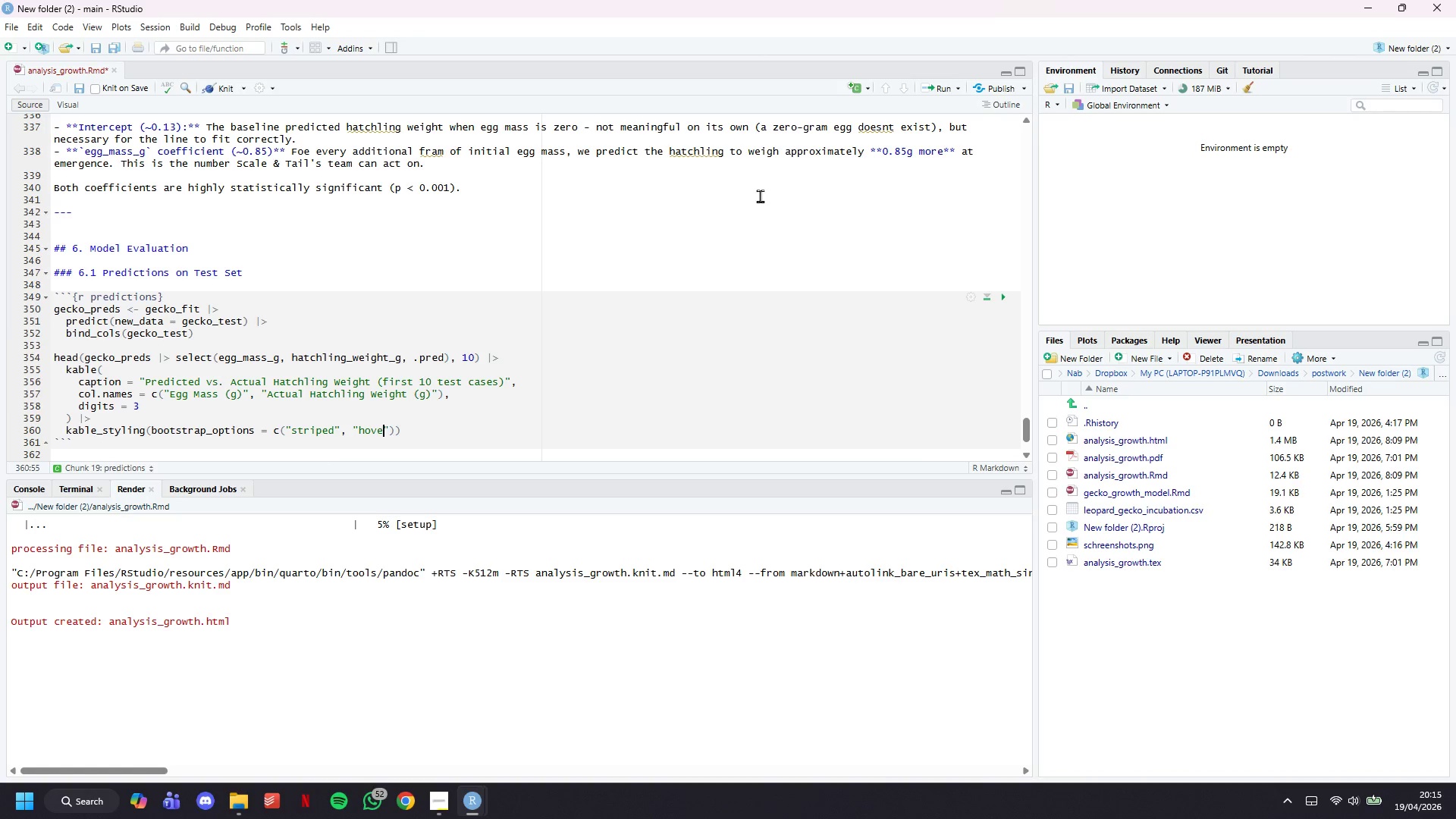 
key(ArrowRight)
 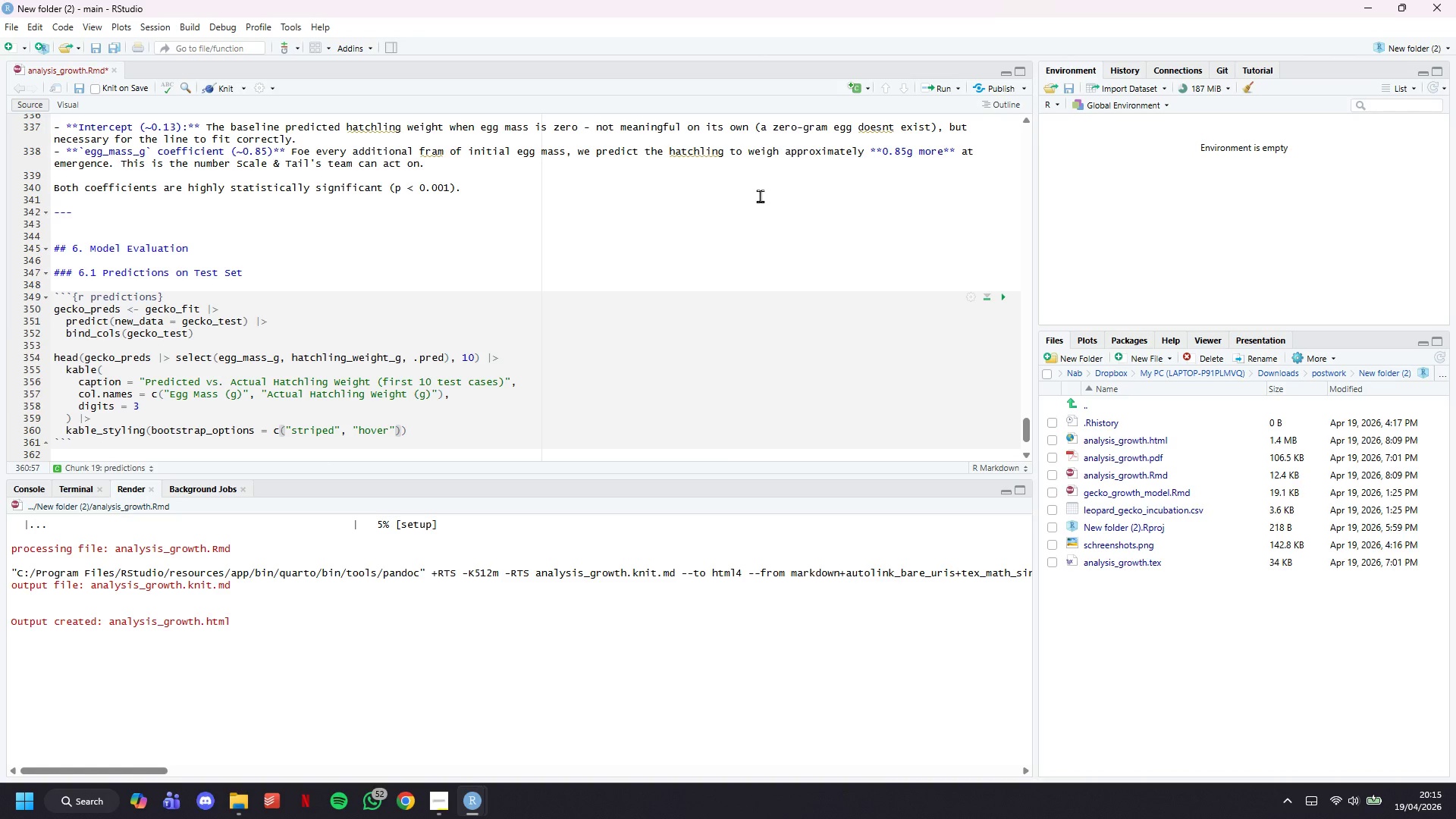 
type(, "condensed)
 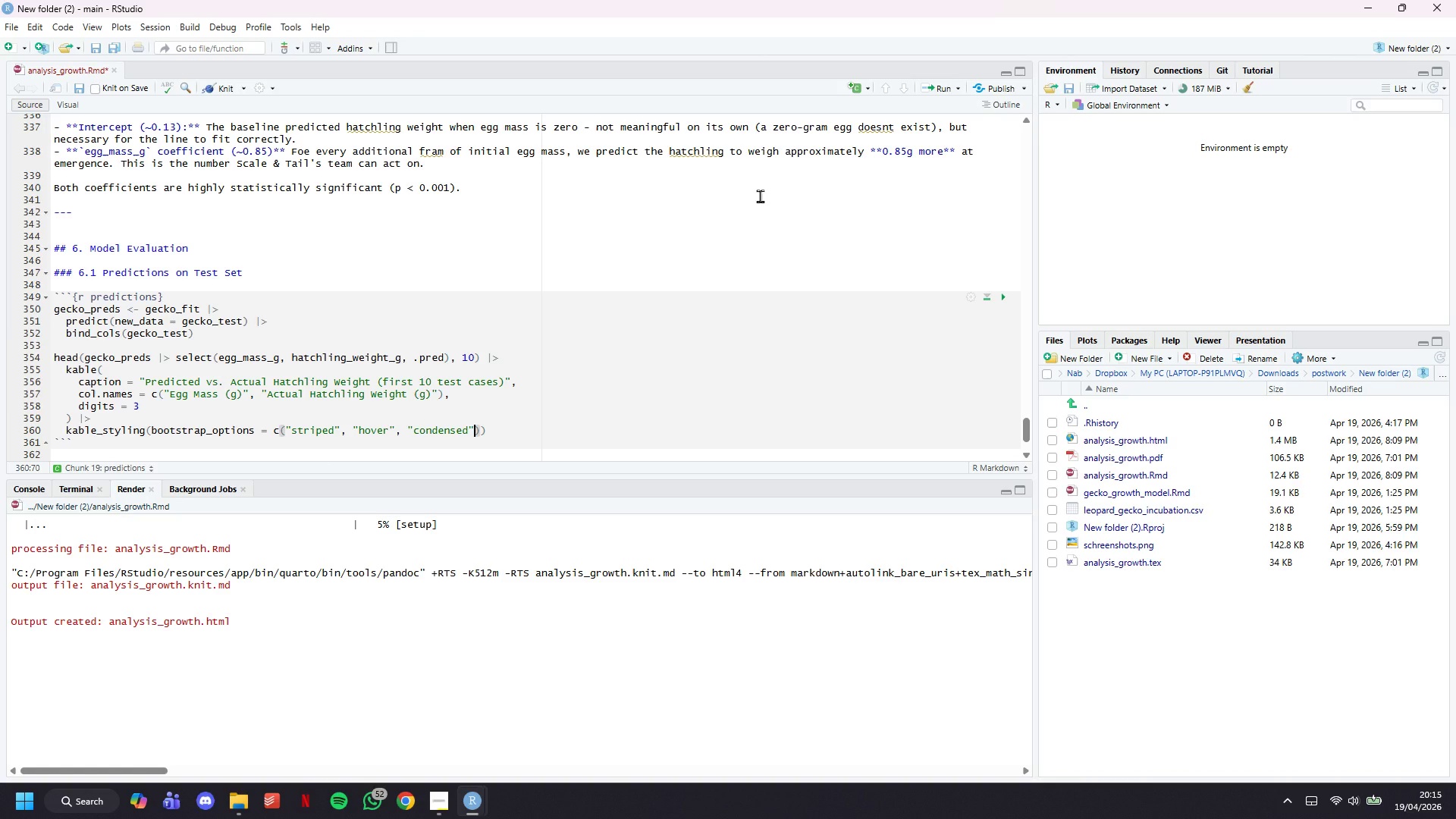 
 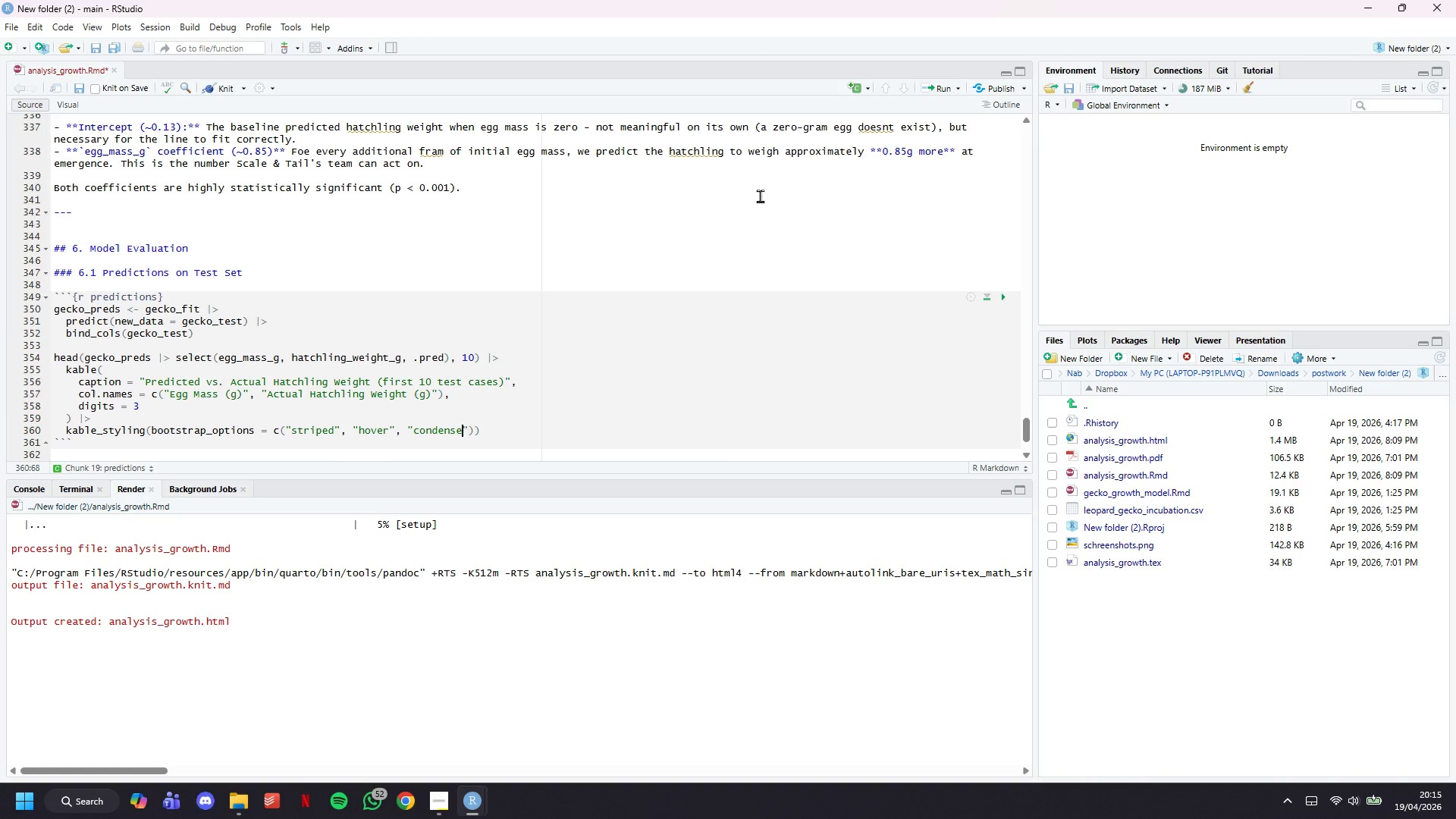 
key(ArrowRight)
 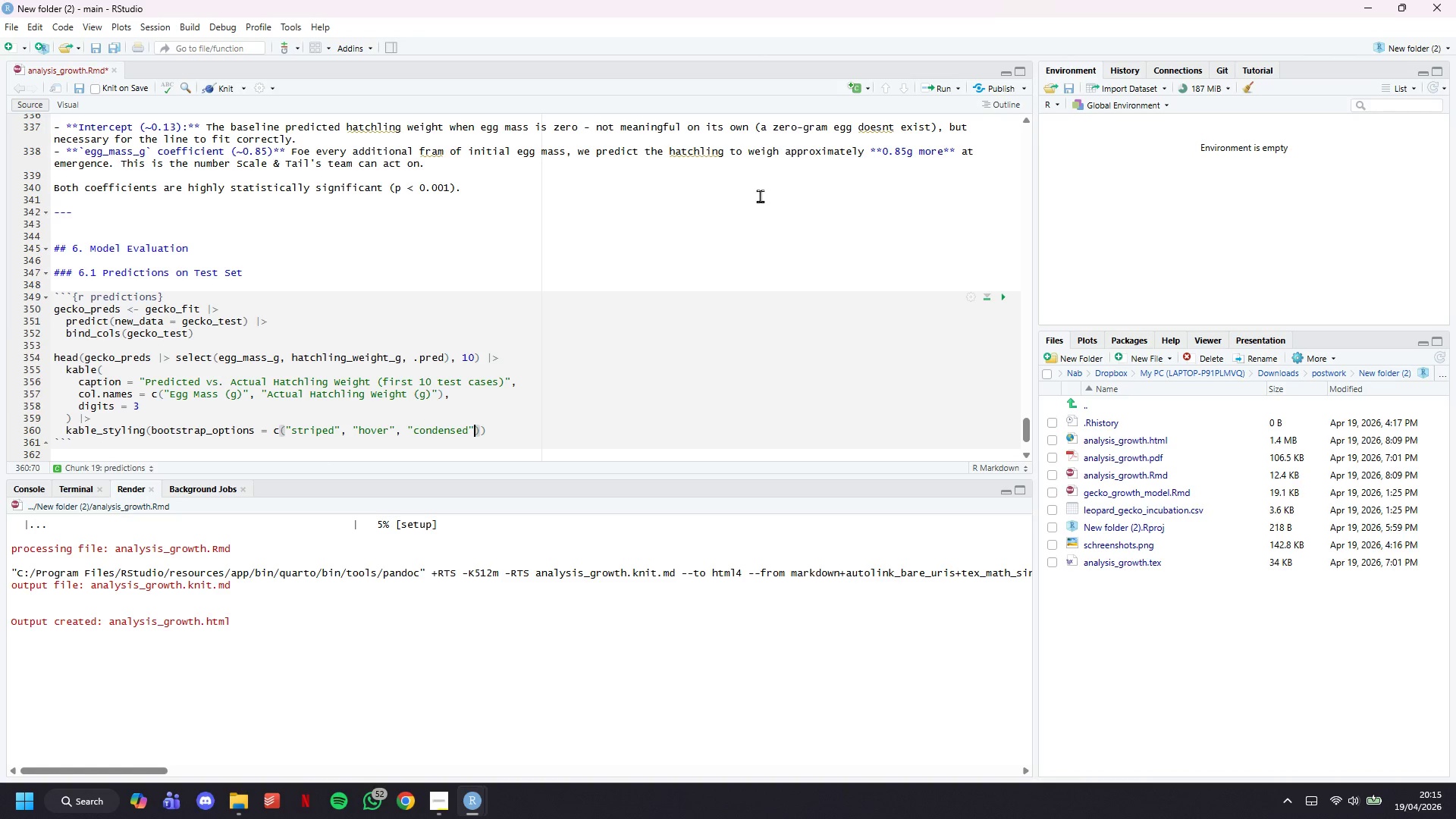 
key(ArrowRight)
 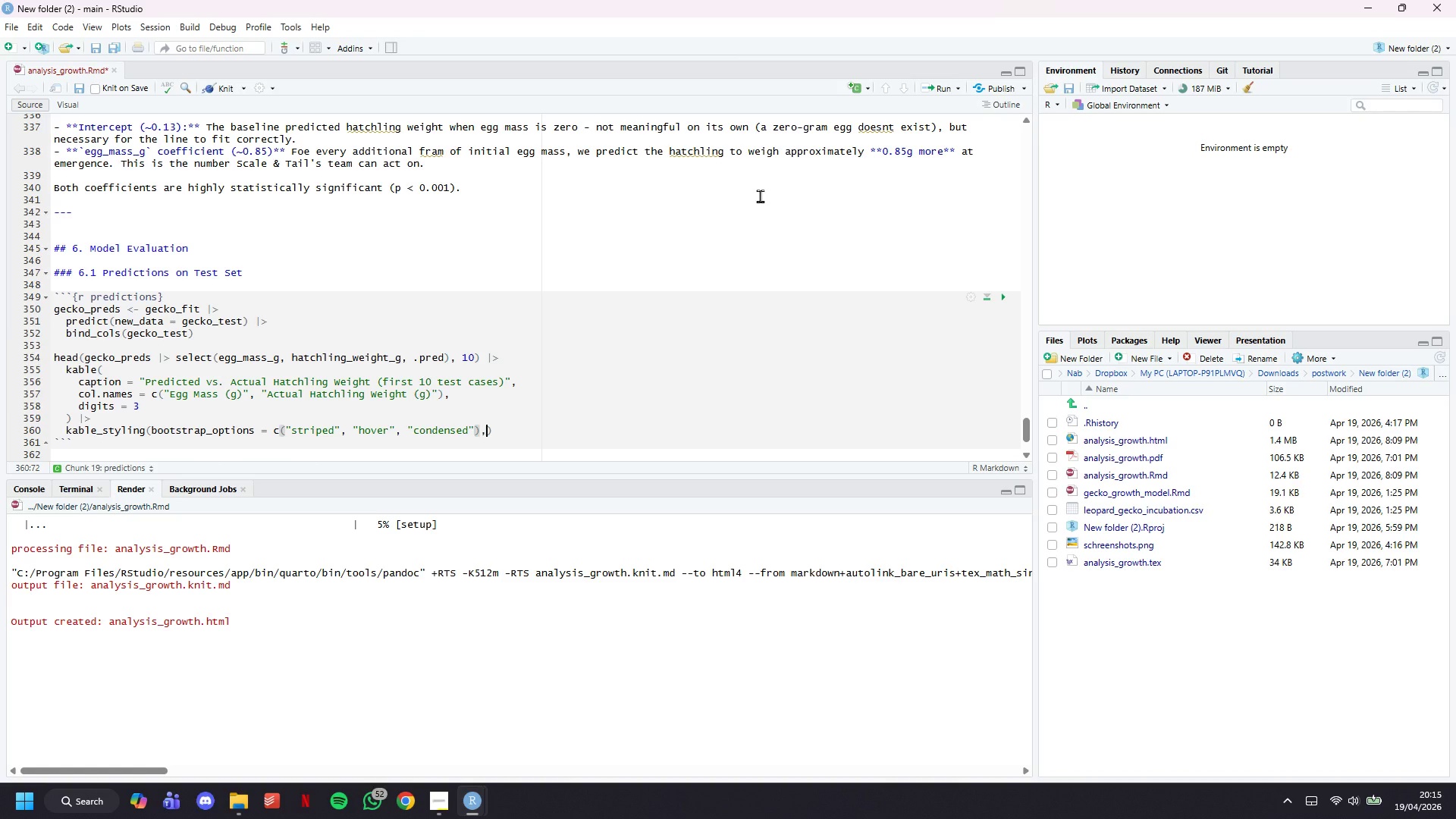 
type(, full_width = FALSE)
 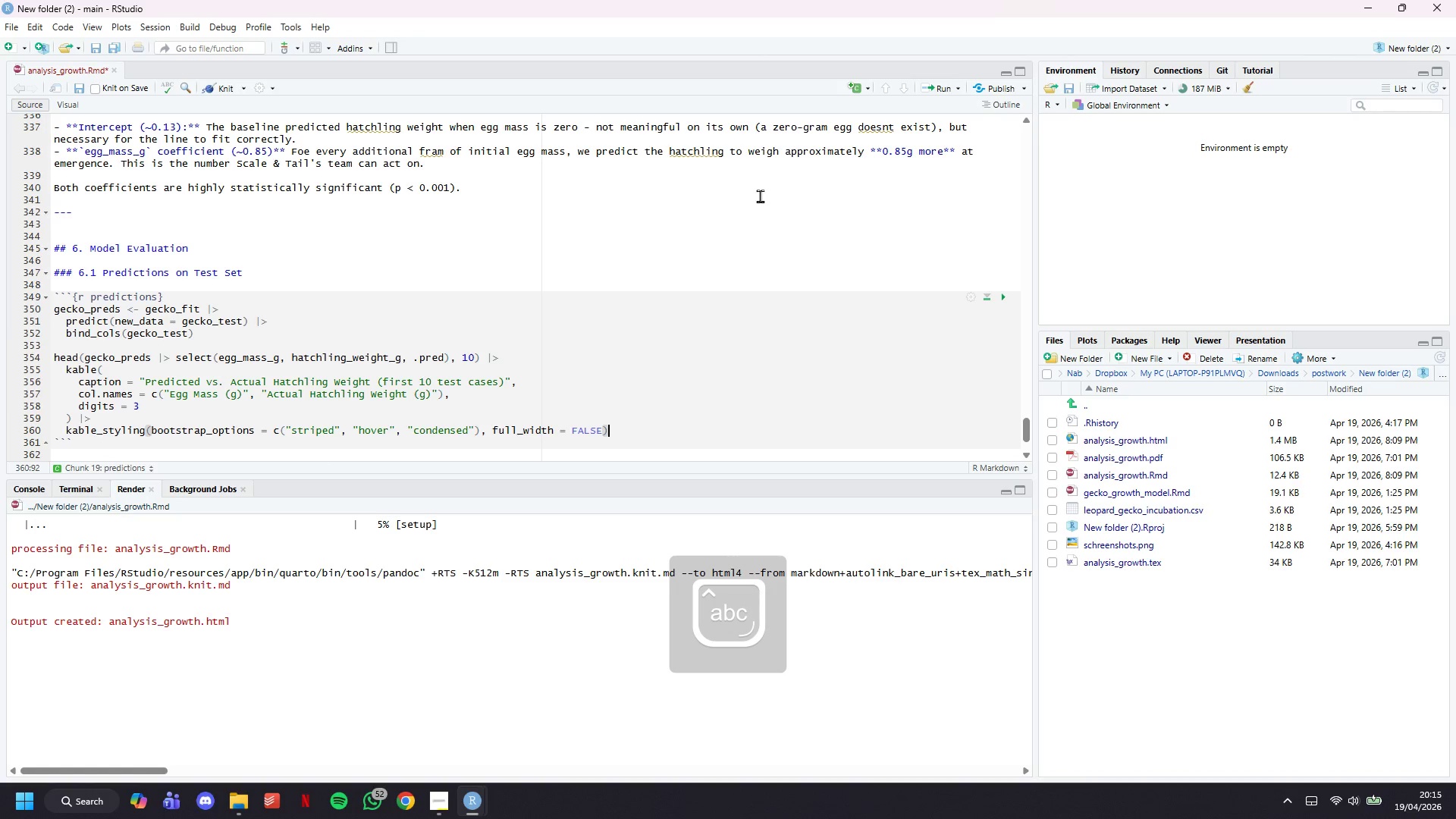 
 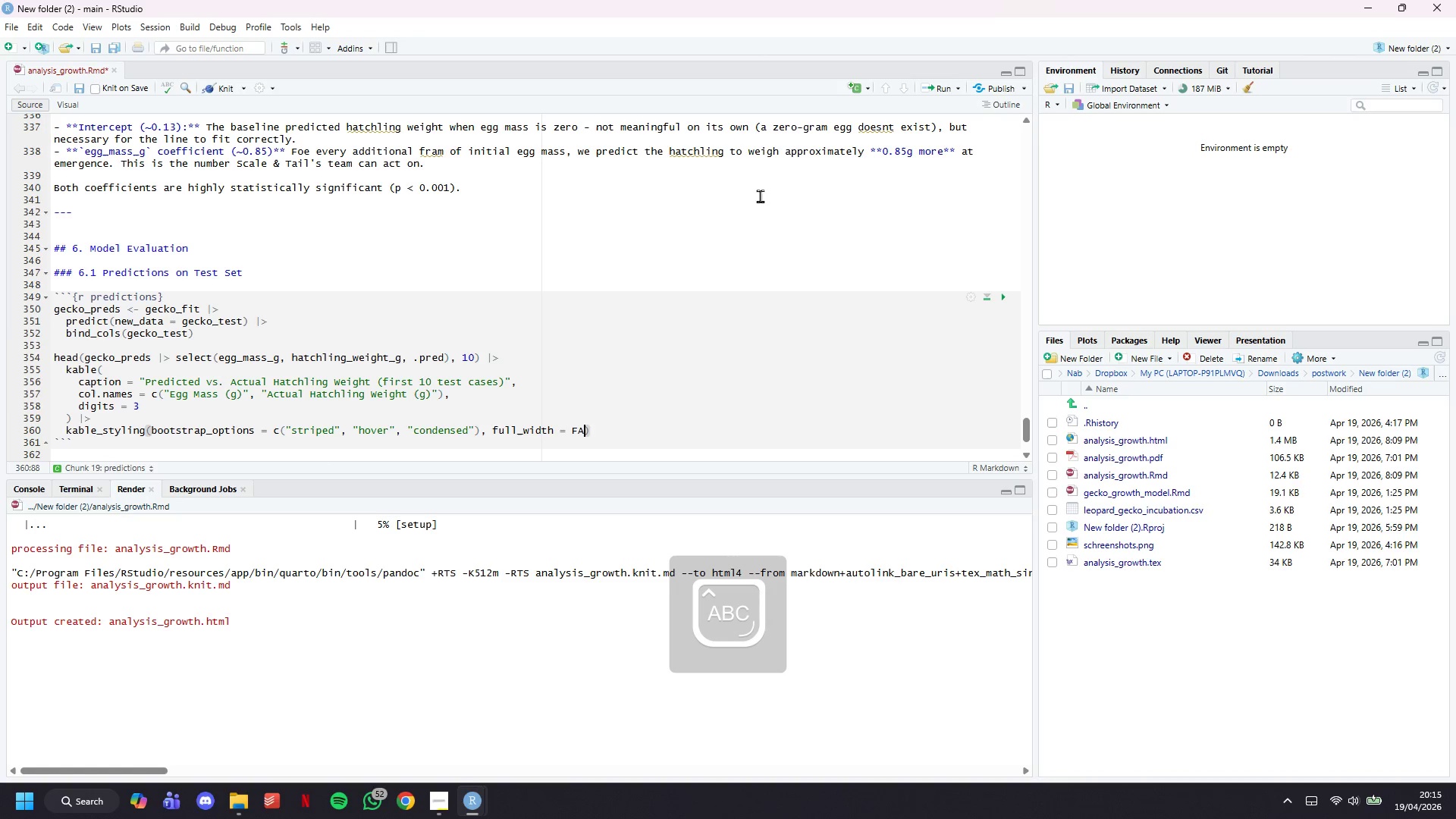 
key(ArrowRight)
 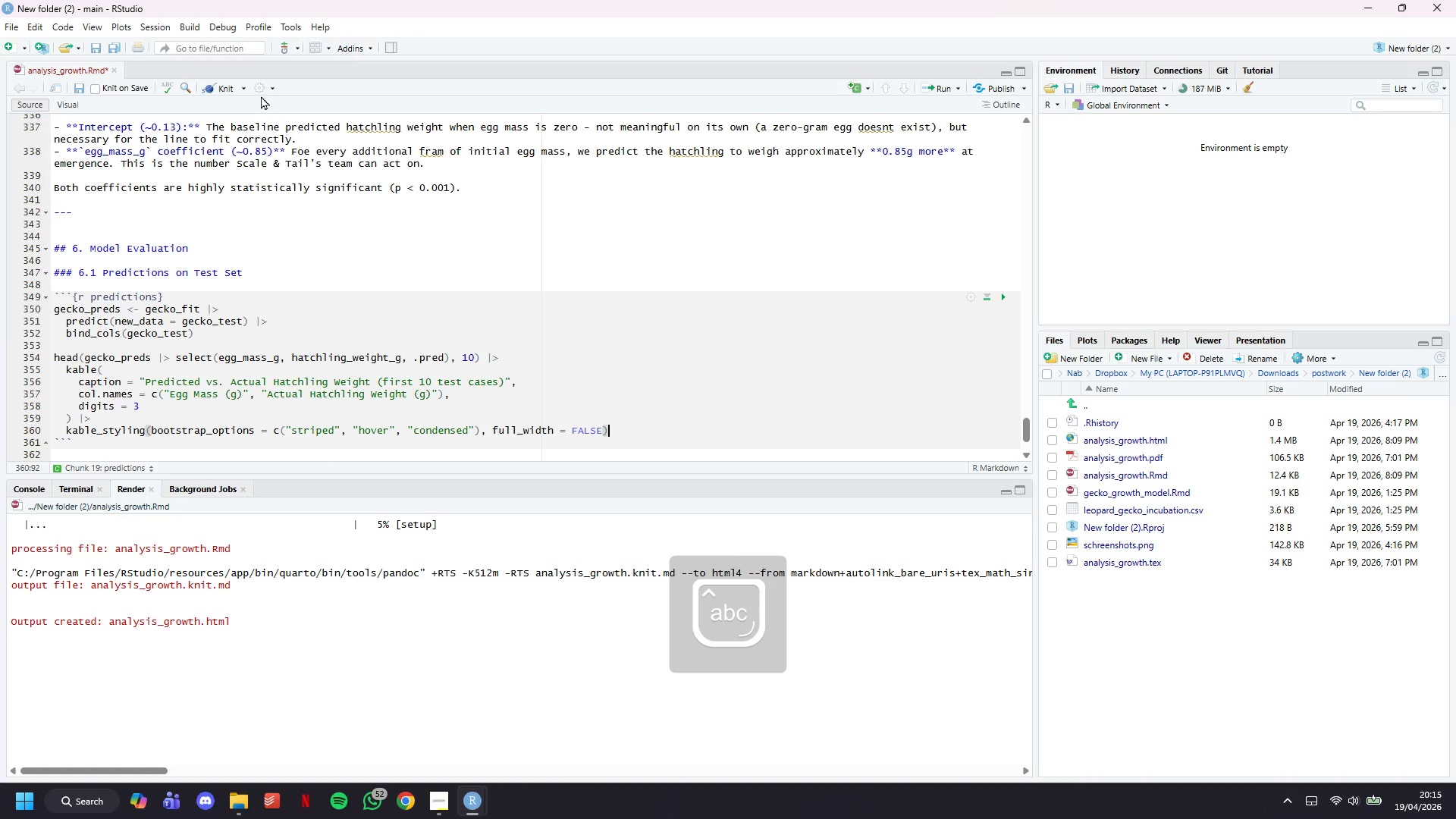 
left_click([217, 87])
 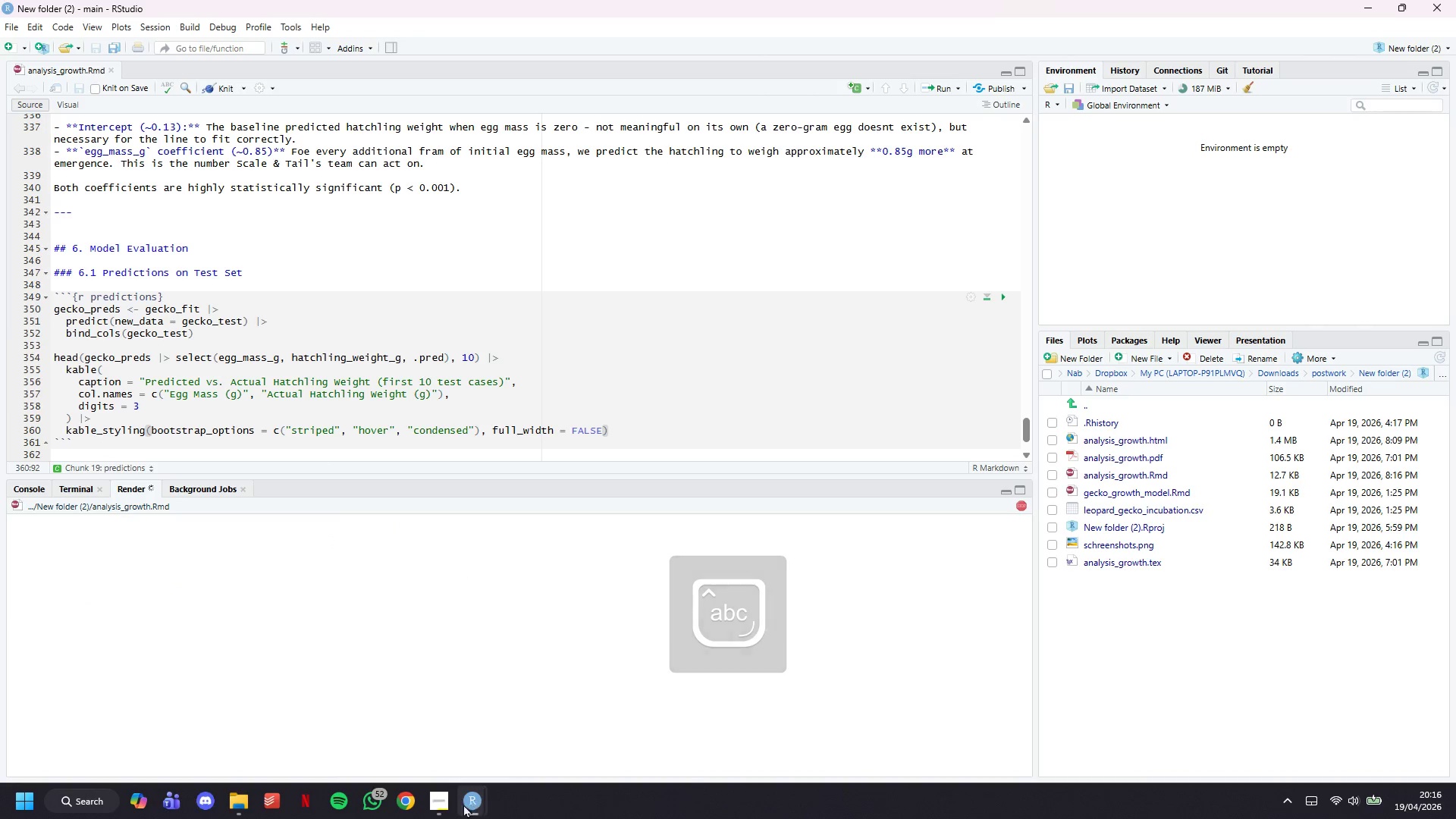 
left_click([441, 799])
 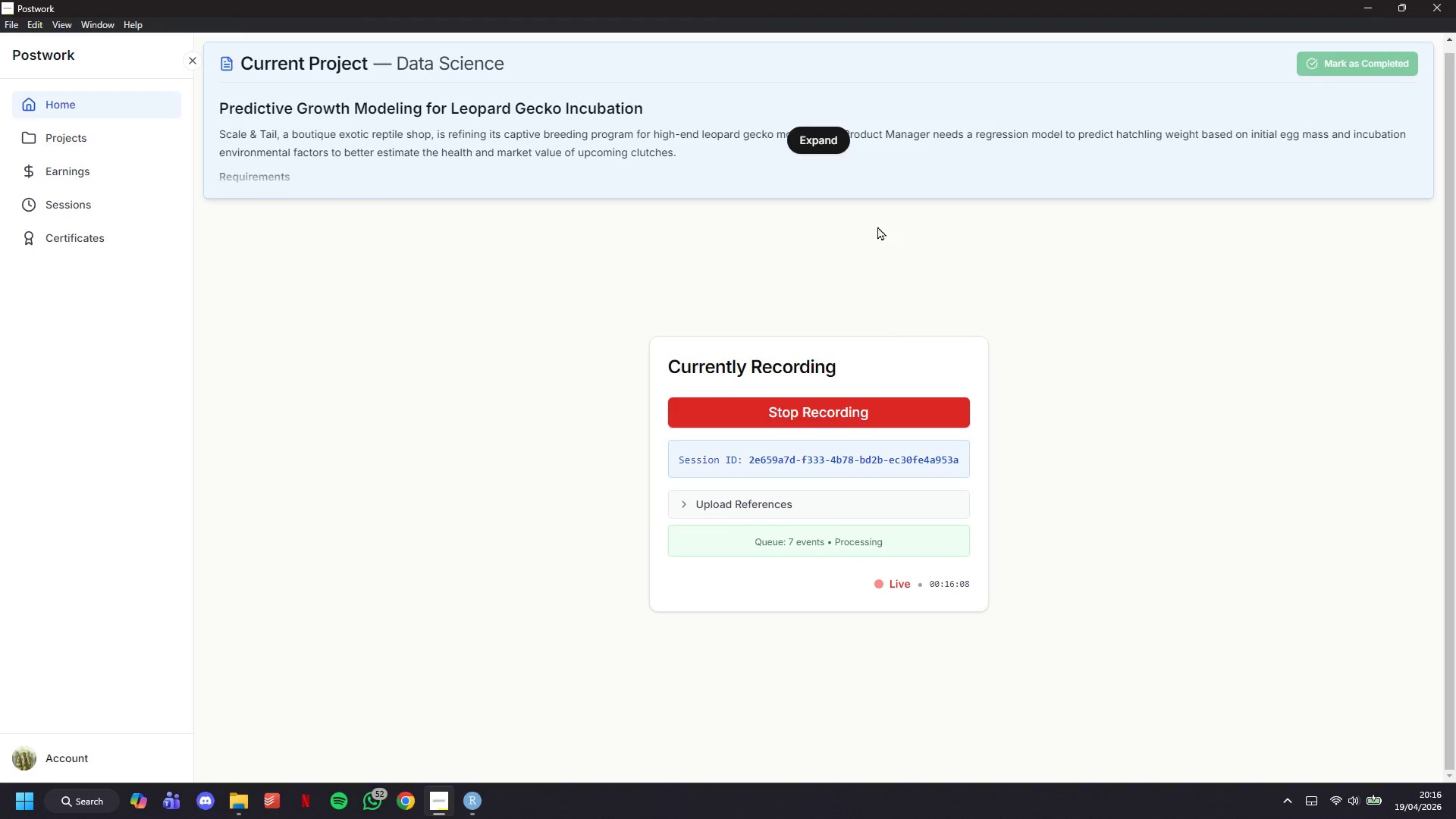 
left_click([1363, 0])
 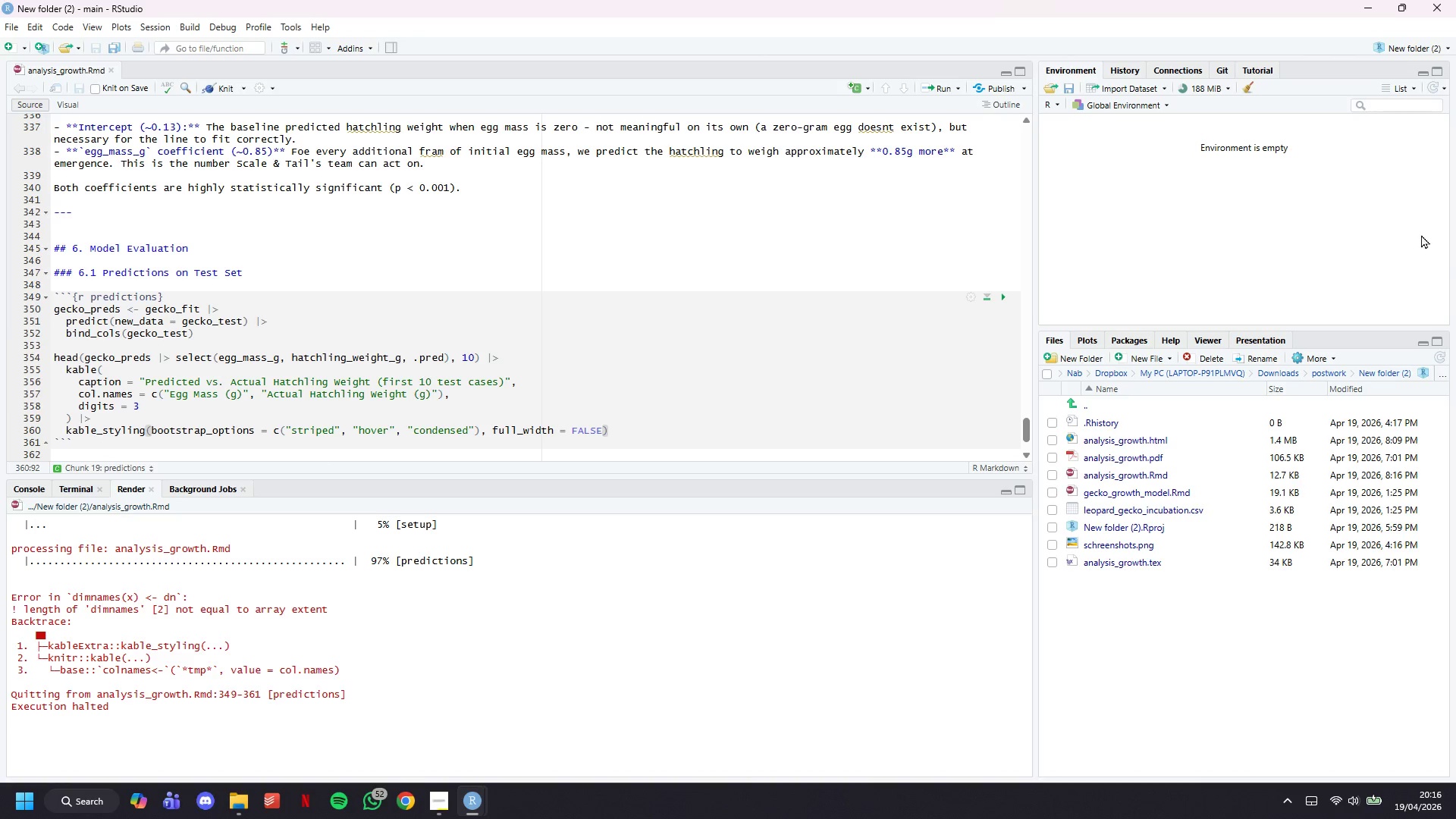 
wait(45.7)
 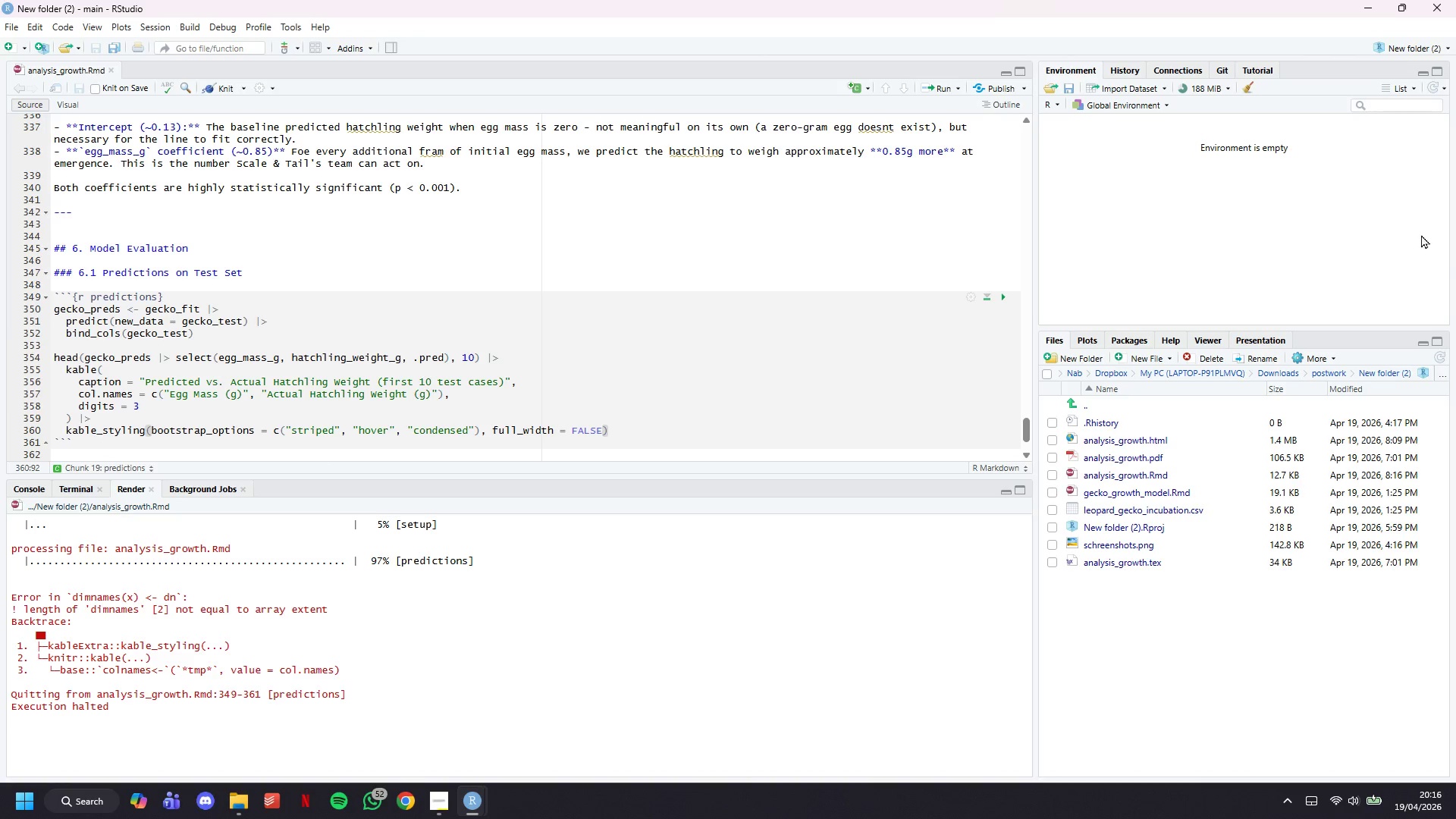 
scroll: coordinate [231, 335], scroll_direction: down, amount: 4.0
 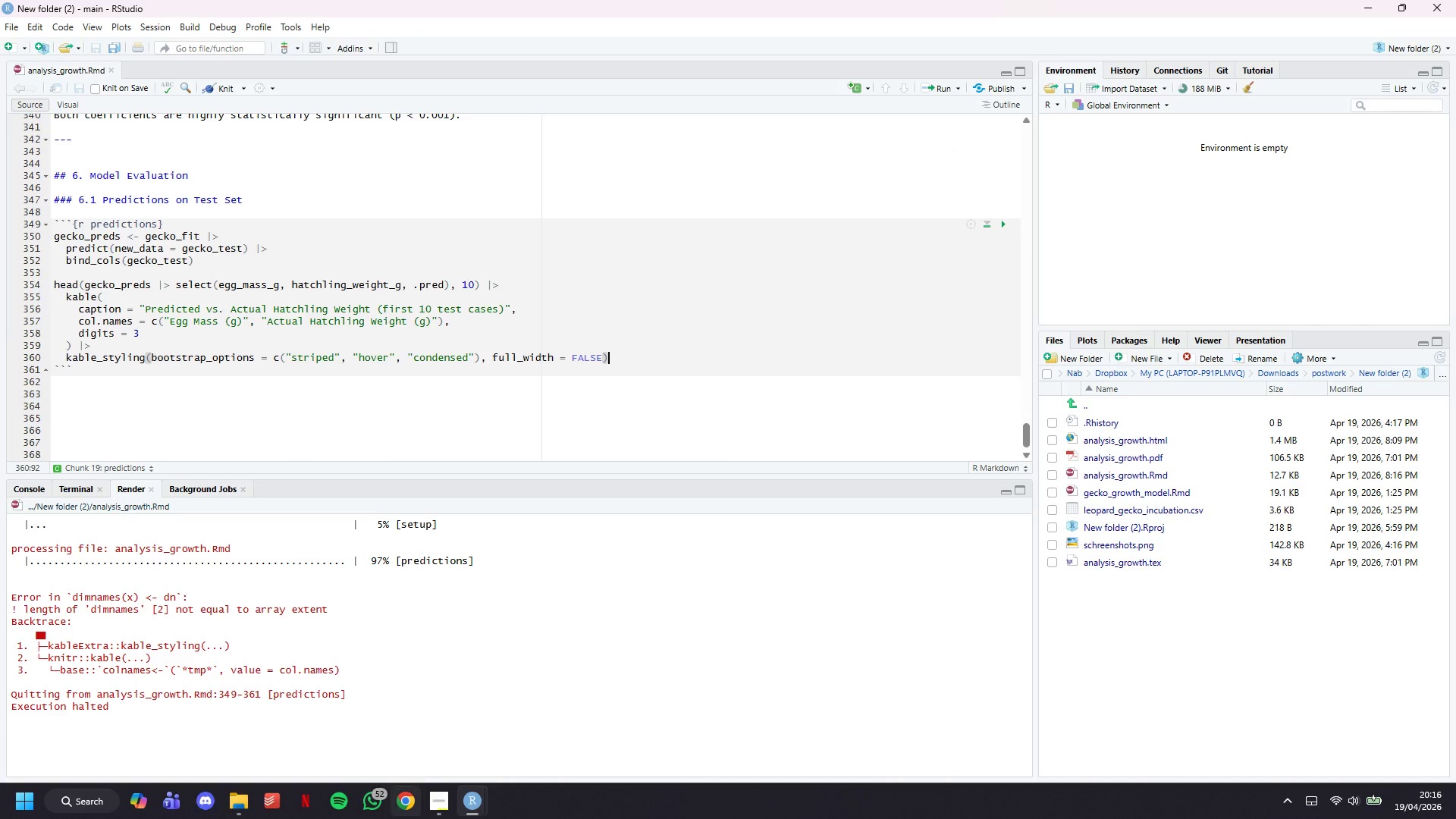 
left_click([435, 799])